 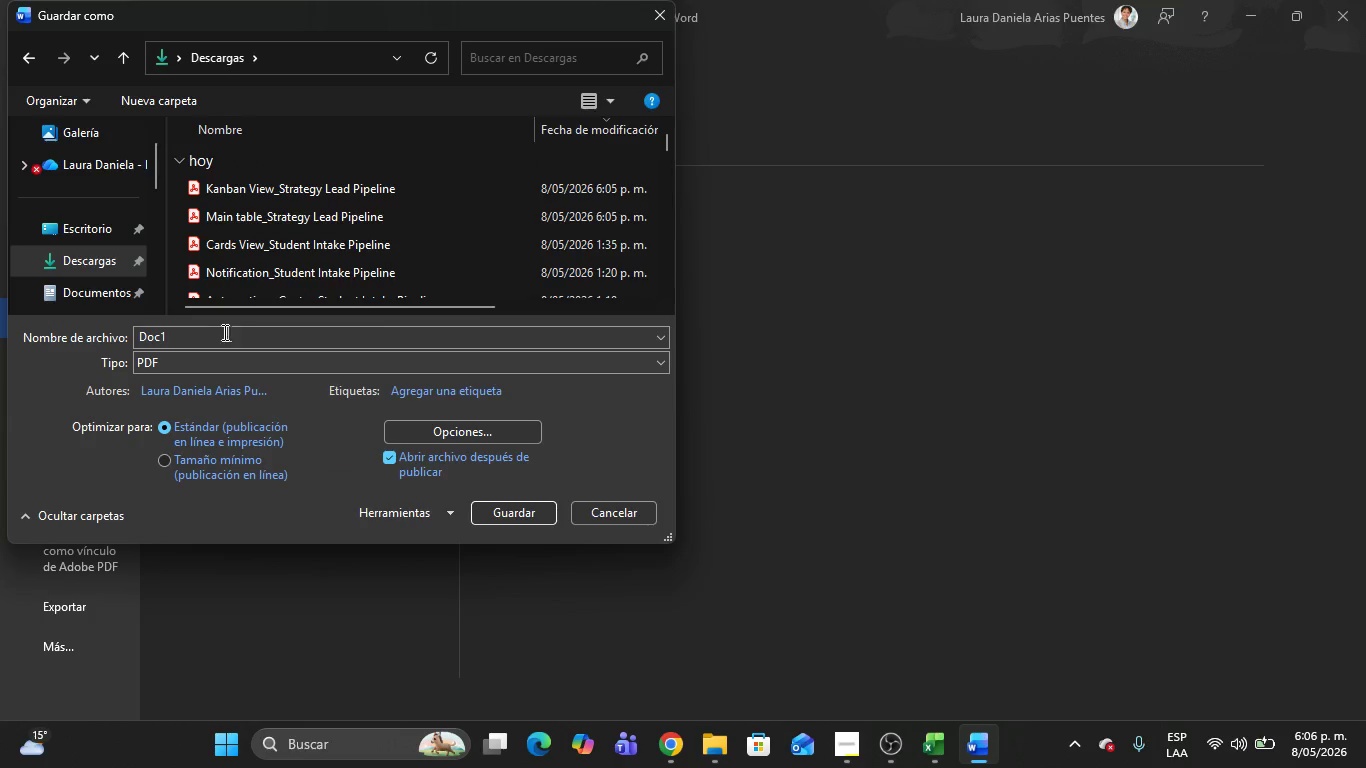 
left_click([317, 182])
 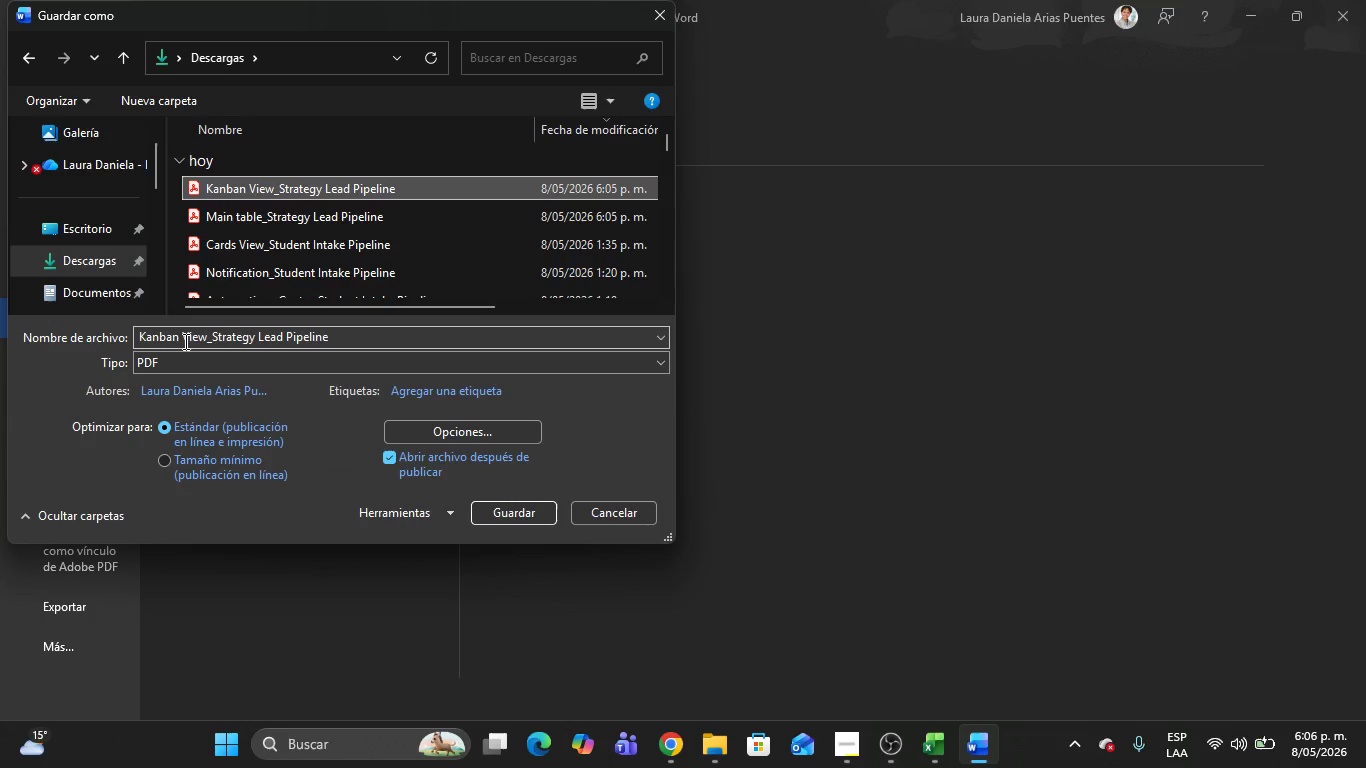 
left_click([189, 342])
 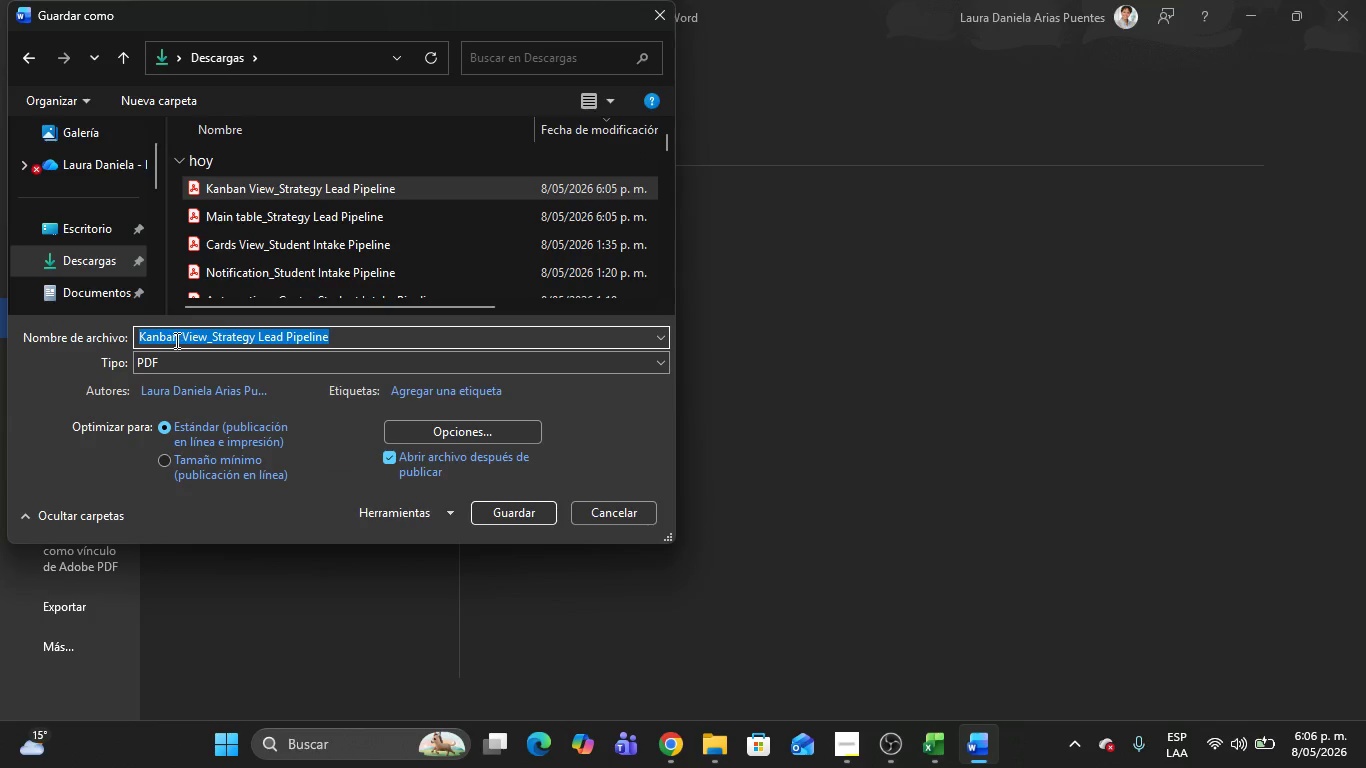 
left_click([174, 340])
 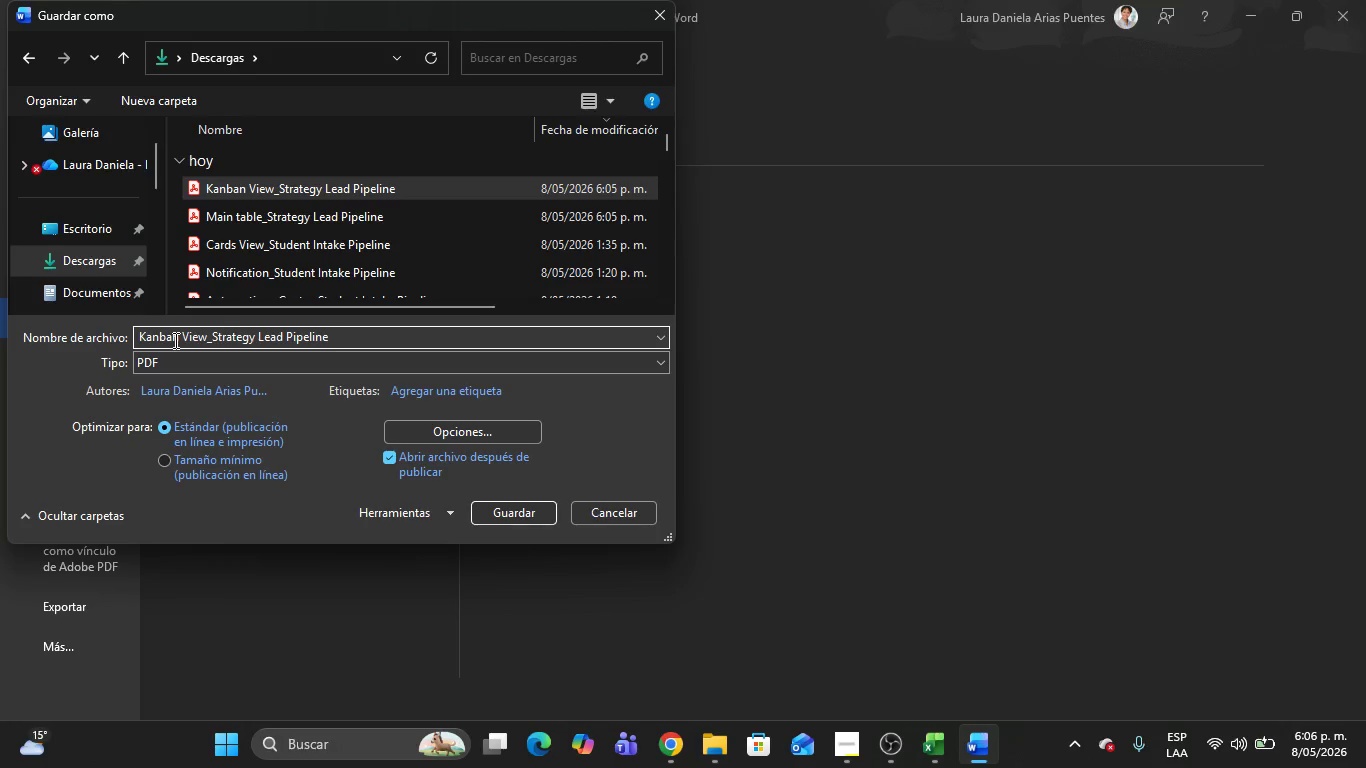 
key(Backspace)
 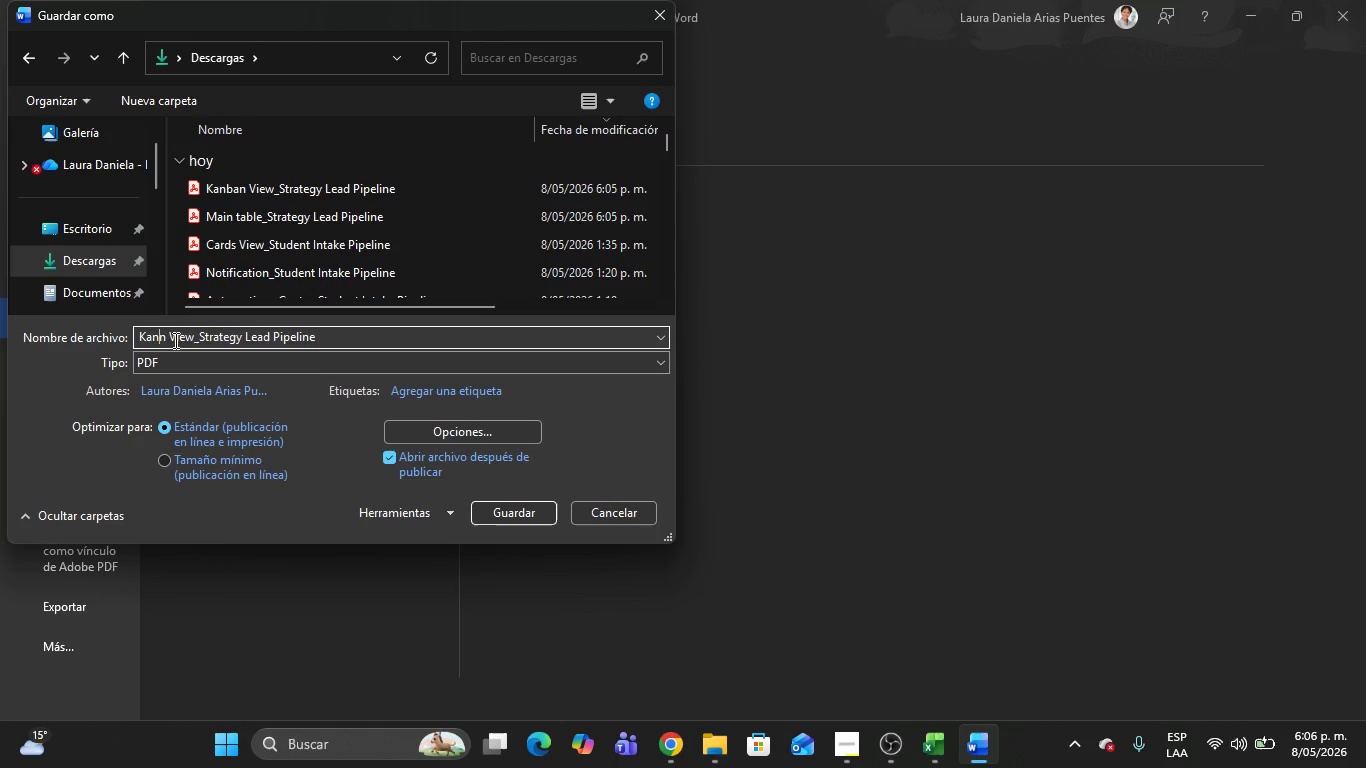 
key(Backspace)
 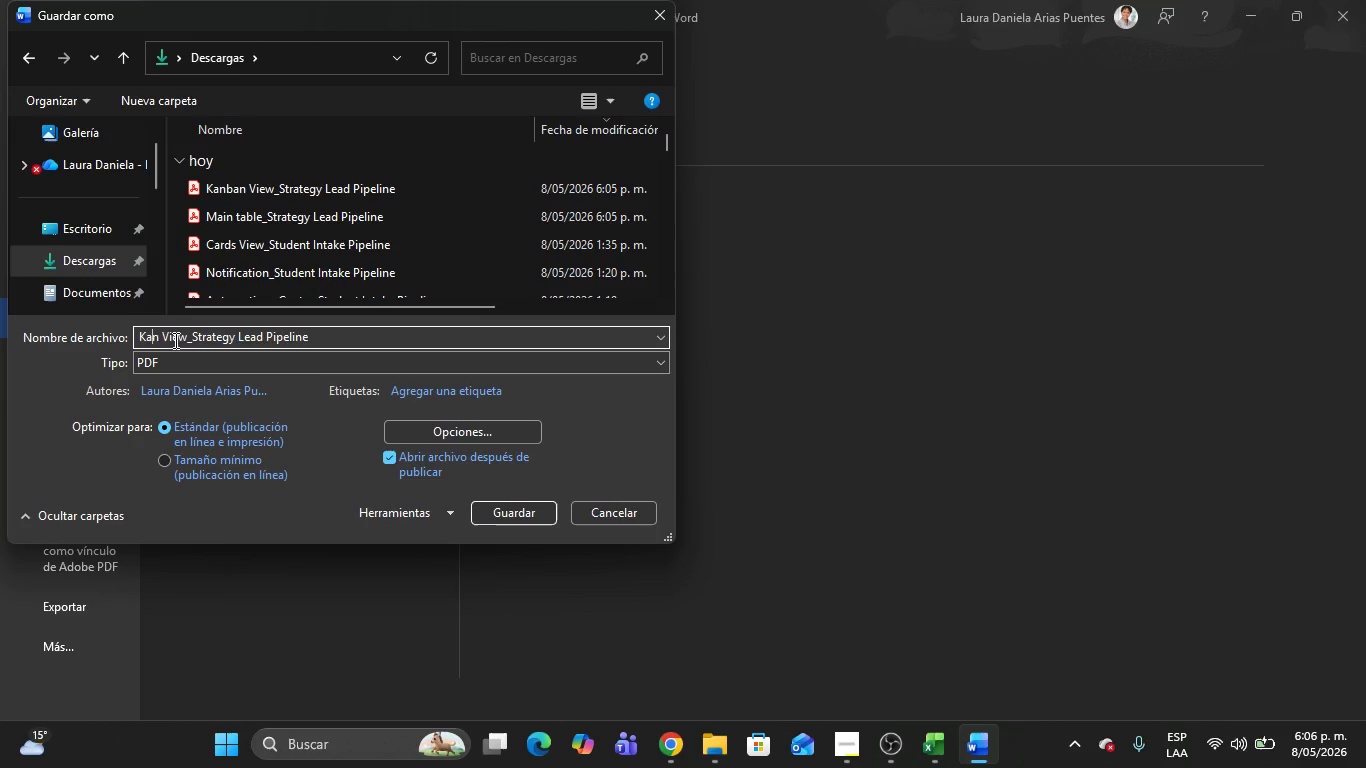 
key(Backspace)
 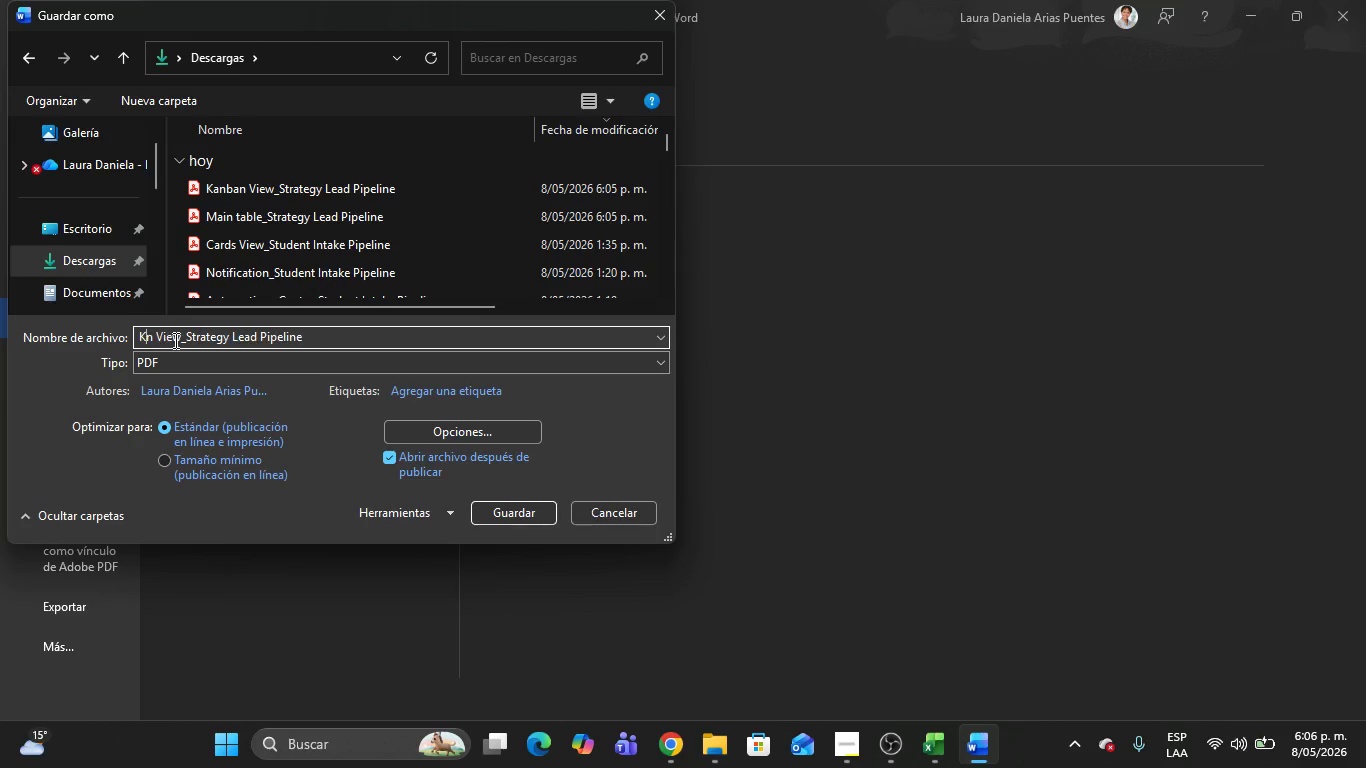 
key(Backspace)
 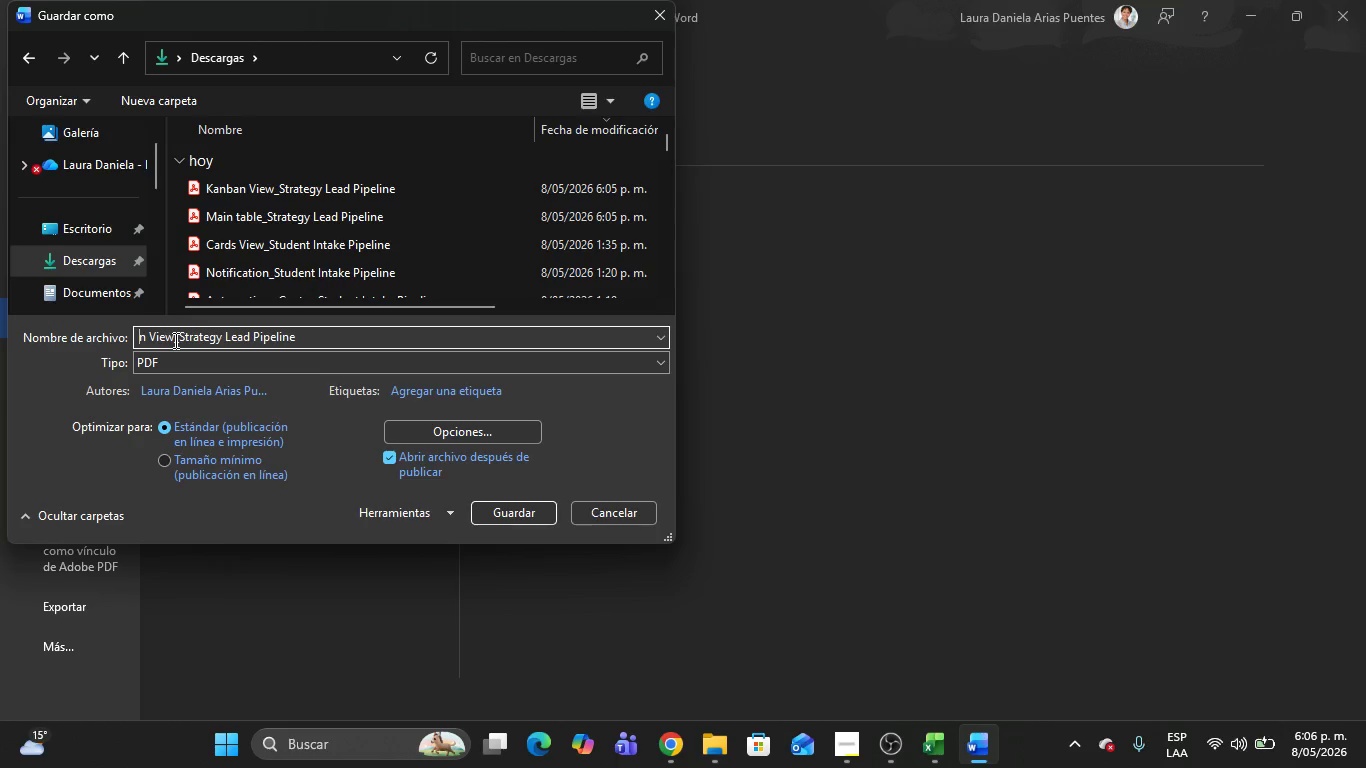 
key(Backspace)
 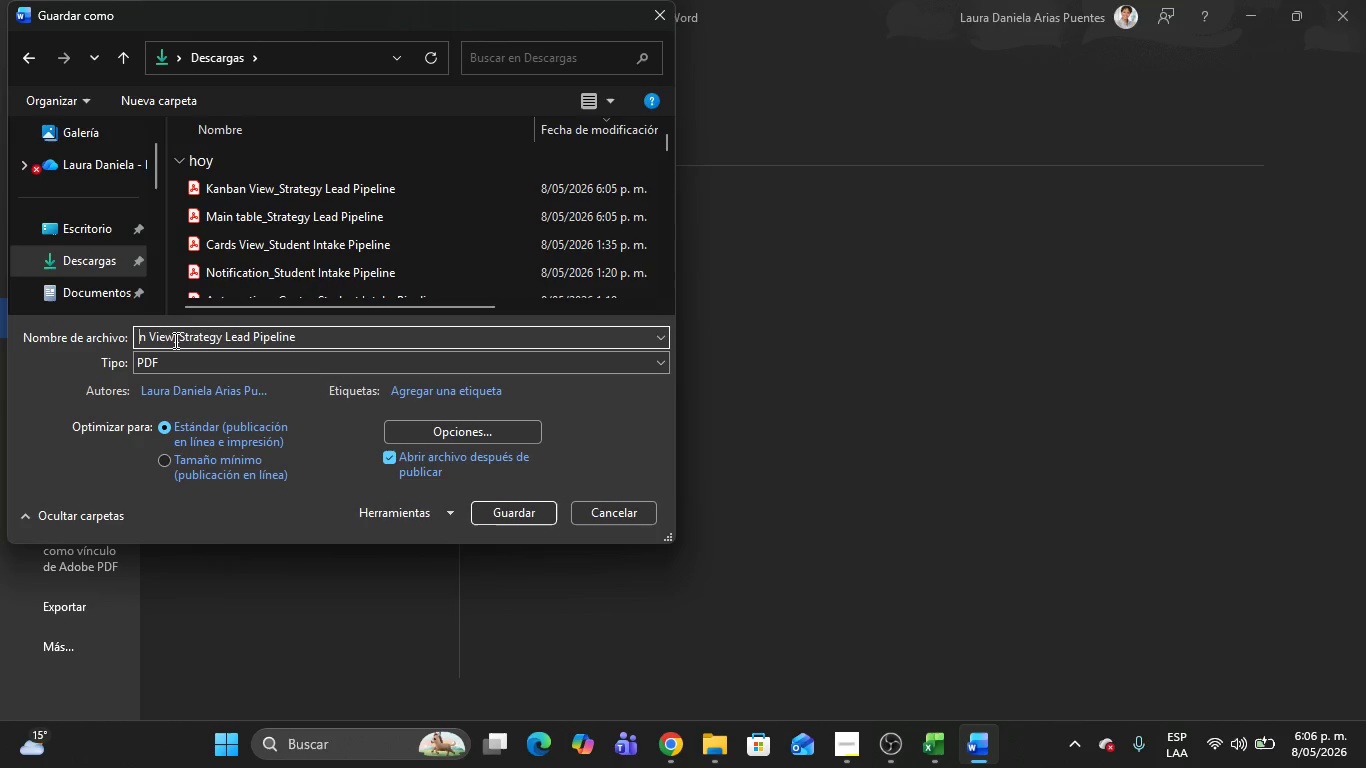 
key(Backspace)
 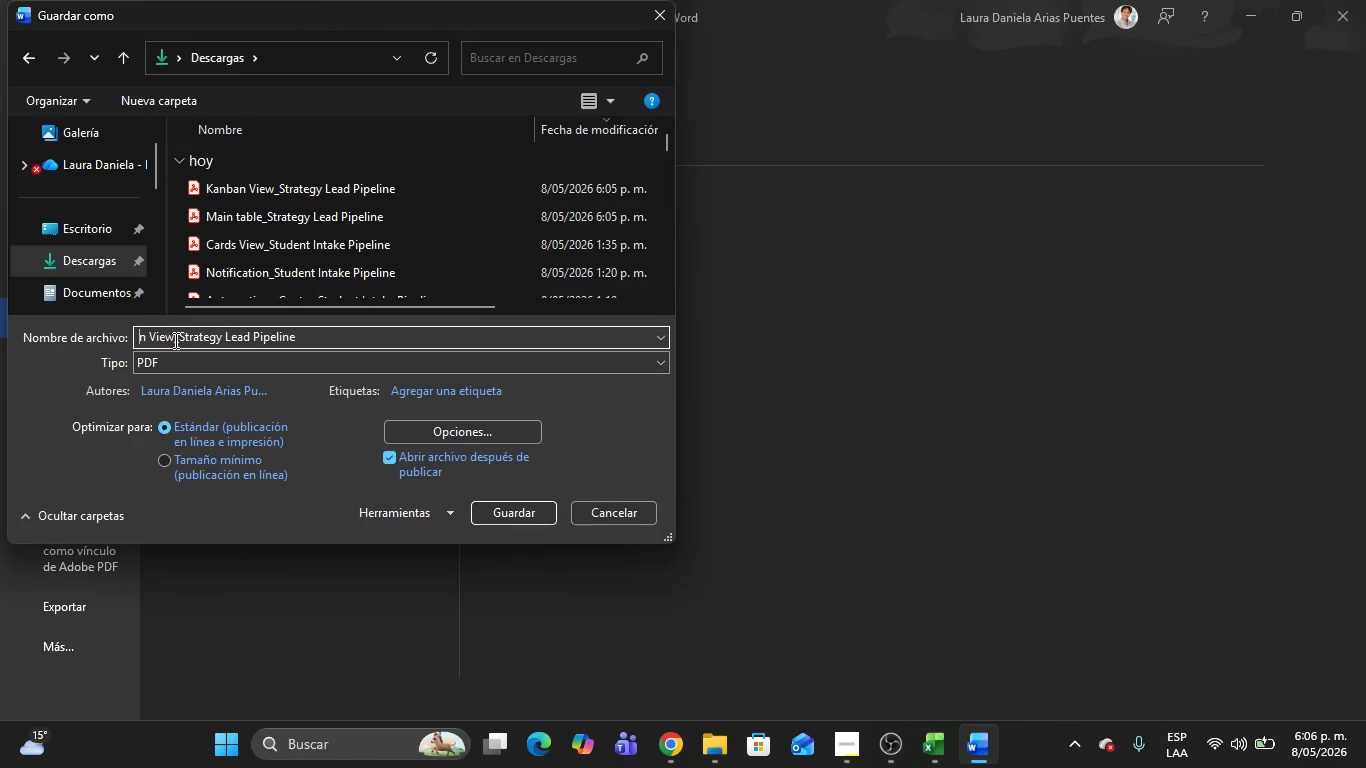 
key(Backspace)
 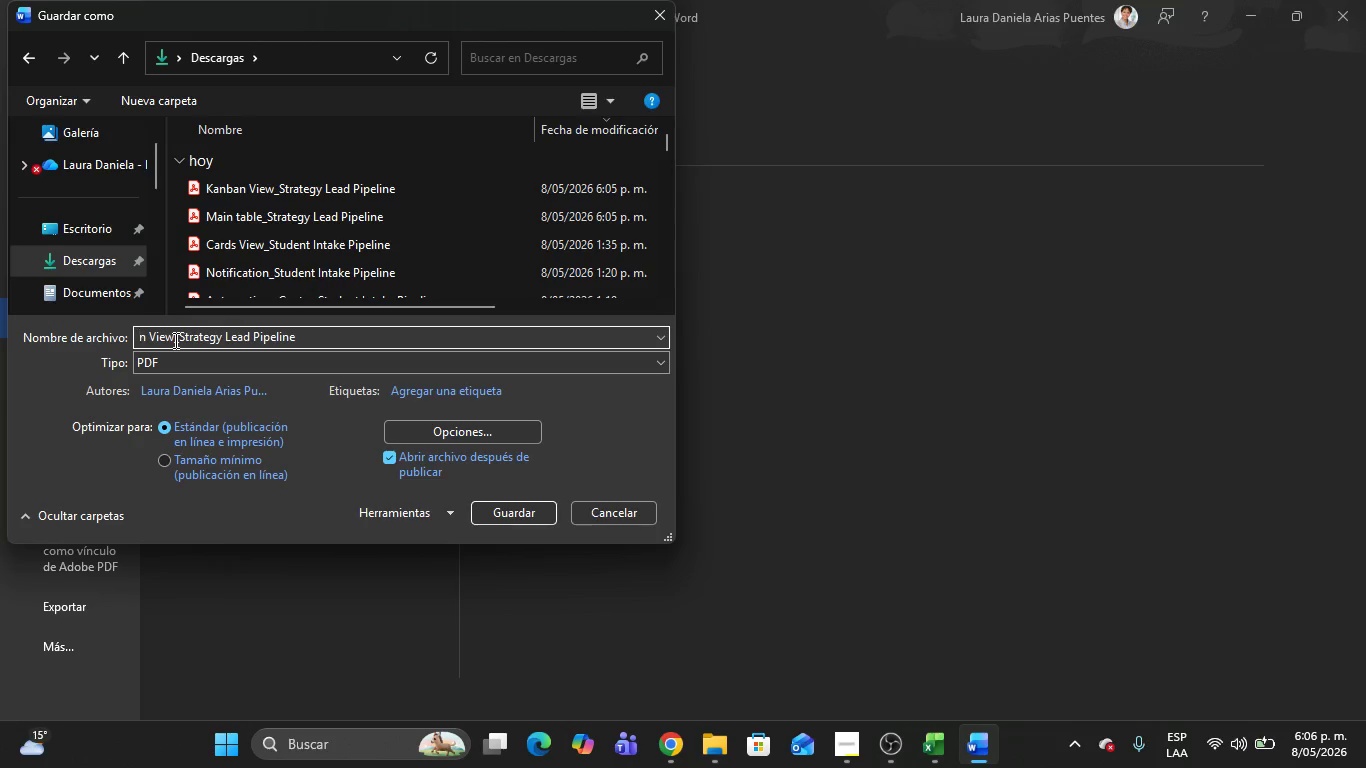 
key(Backspace)
 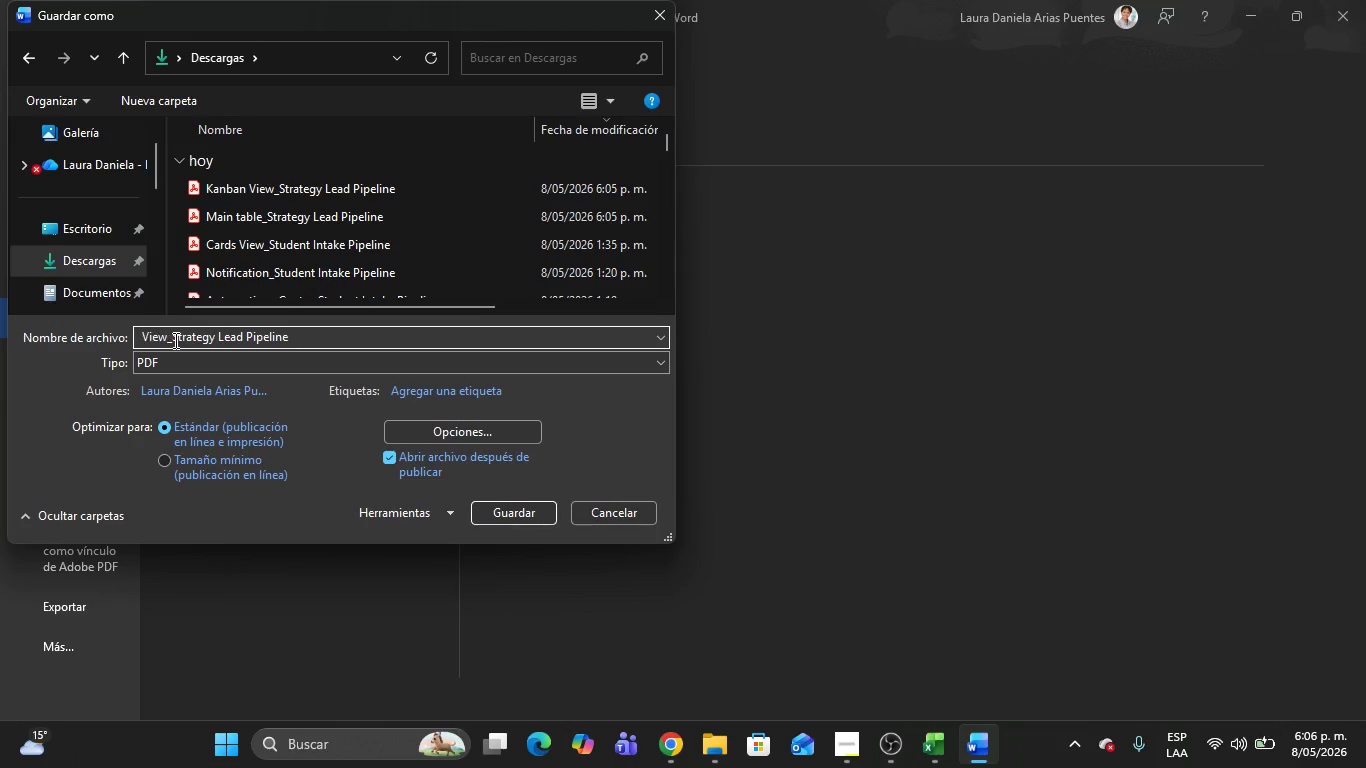 
type([Delete]Calendar)
 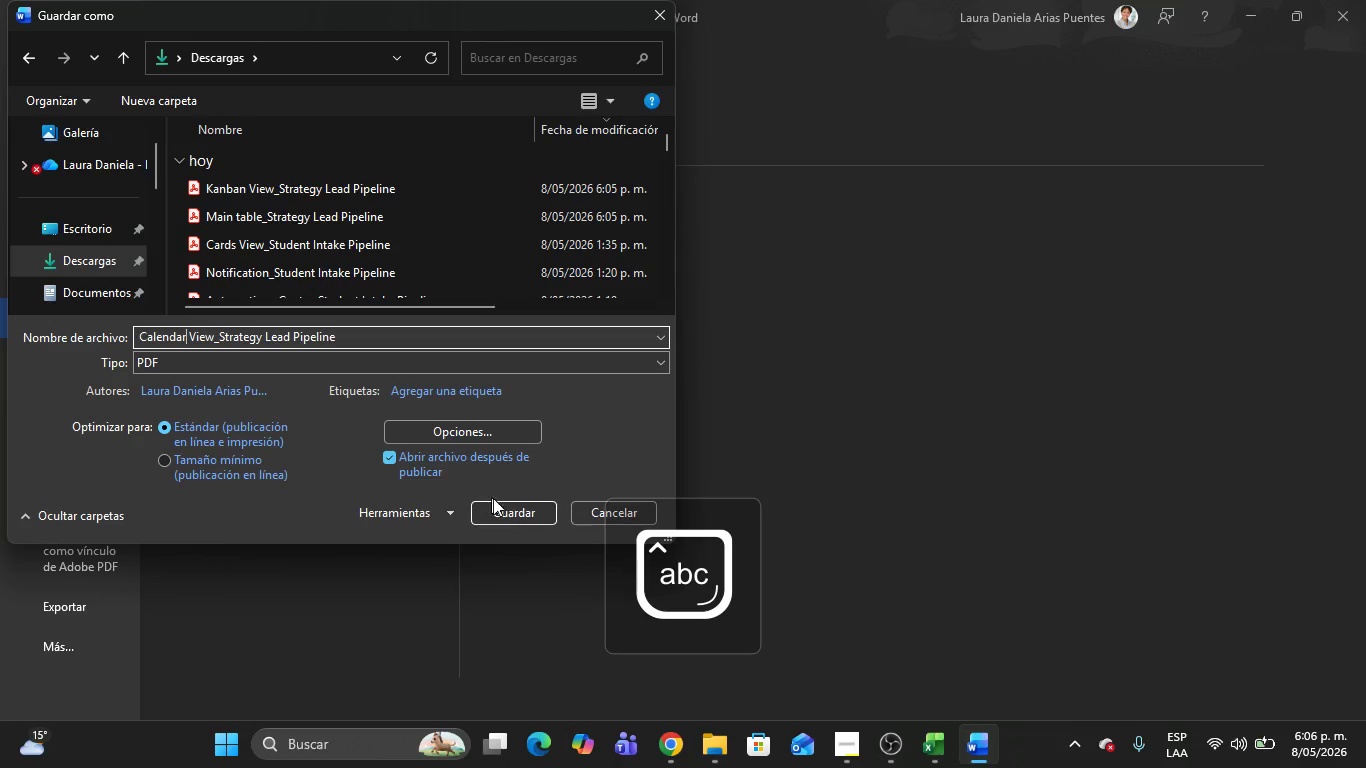 
left_click([504, 505])
 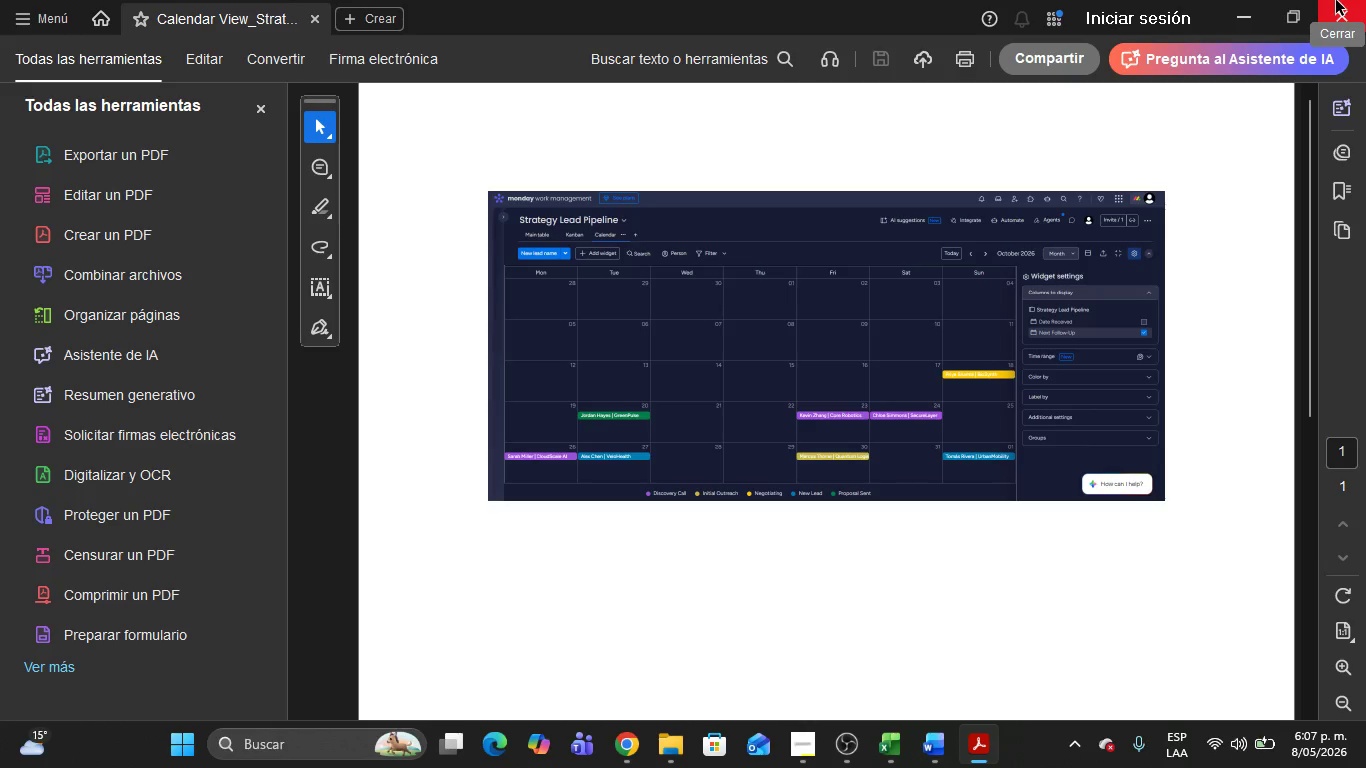 
wait(7.95)
 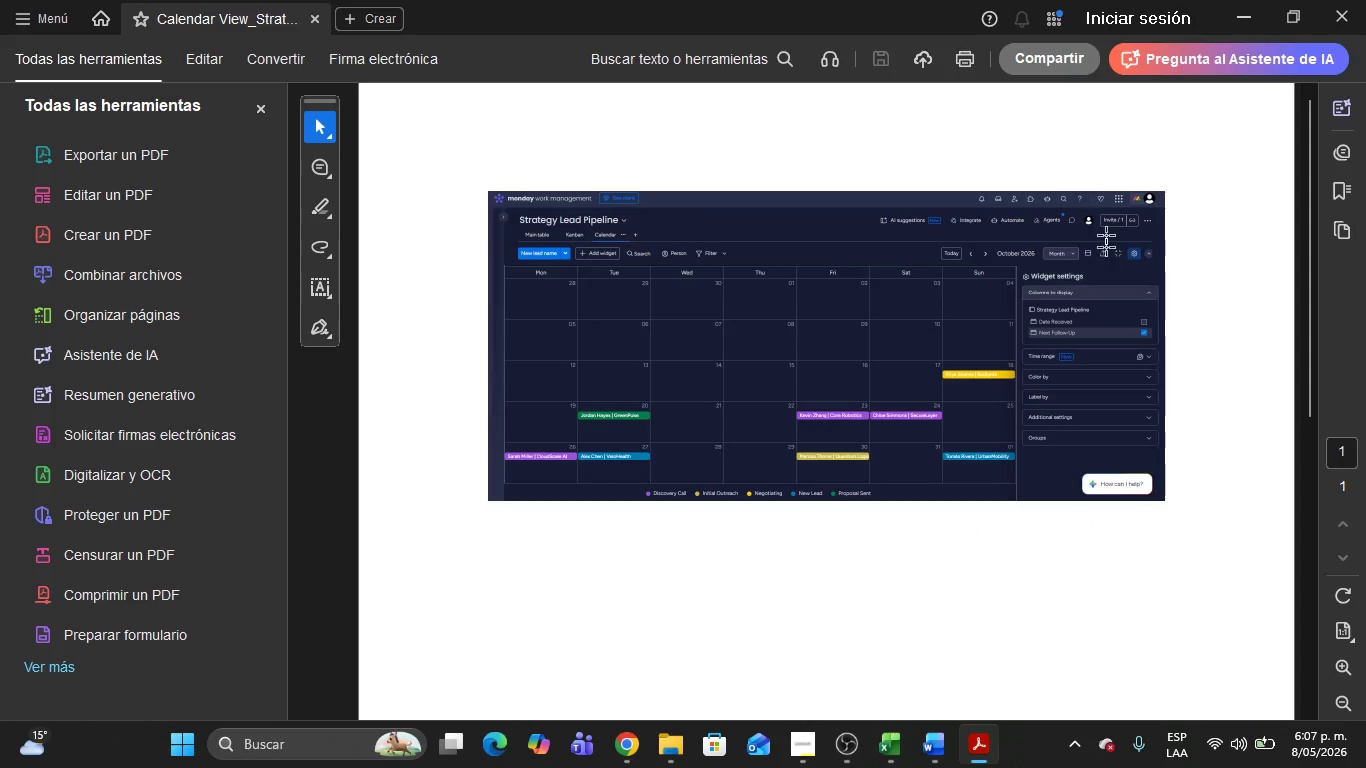 
left_click([1336, 0])
 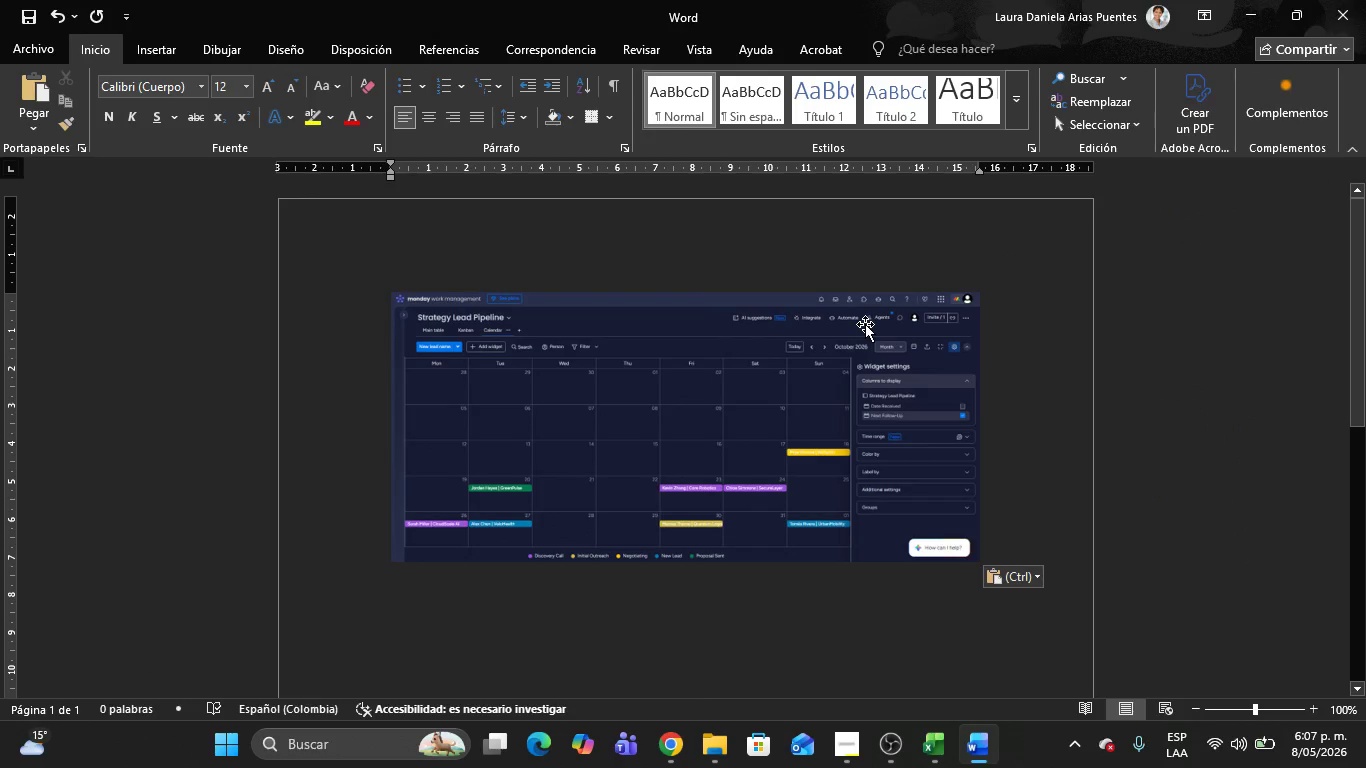 
left_click([836, 362])
 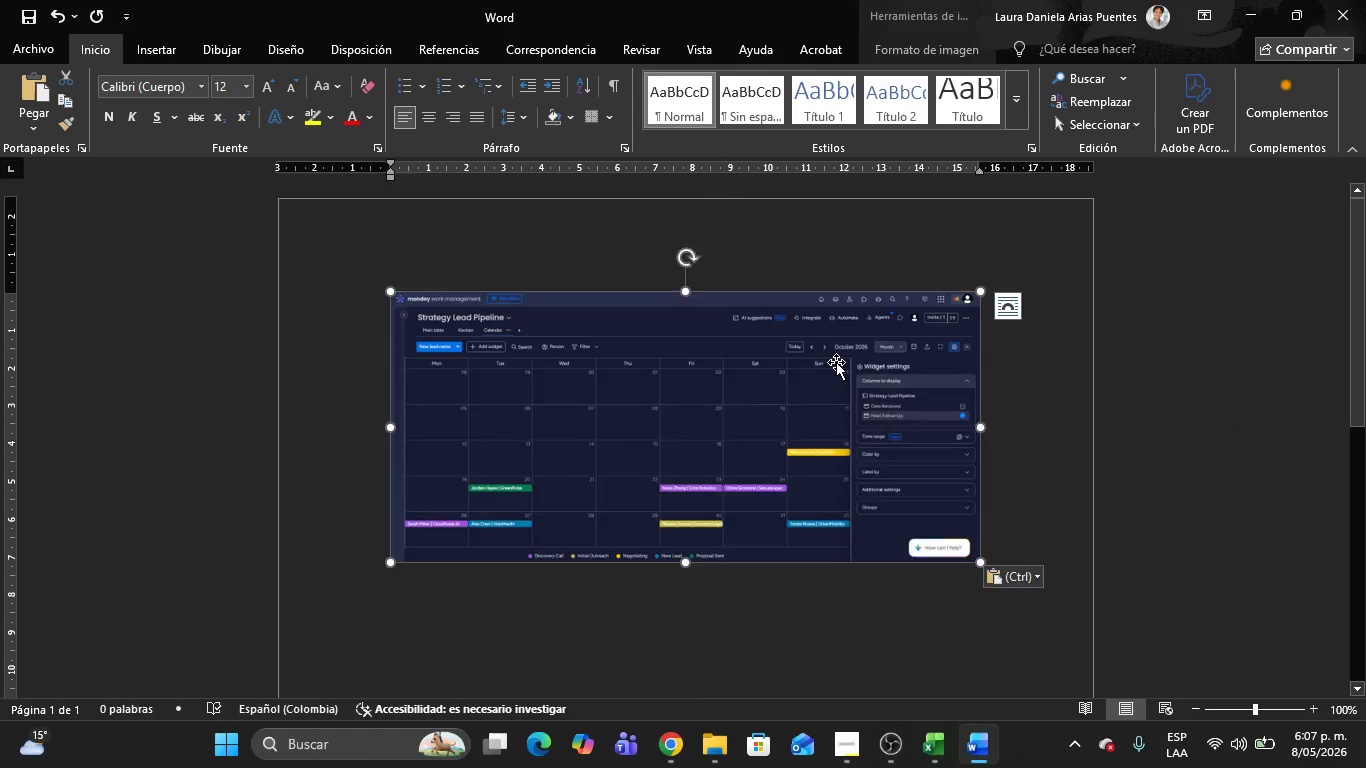 
key(Delete)
 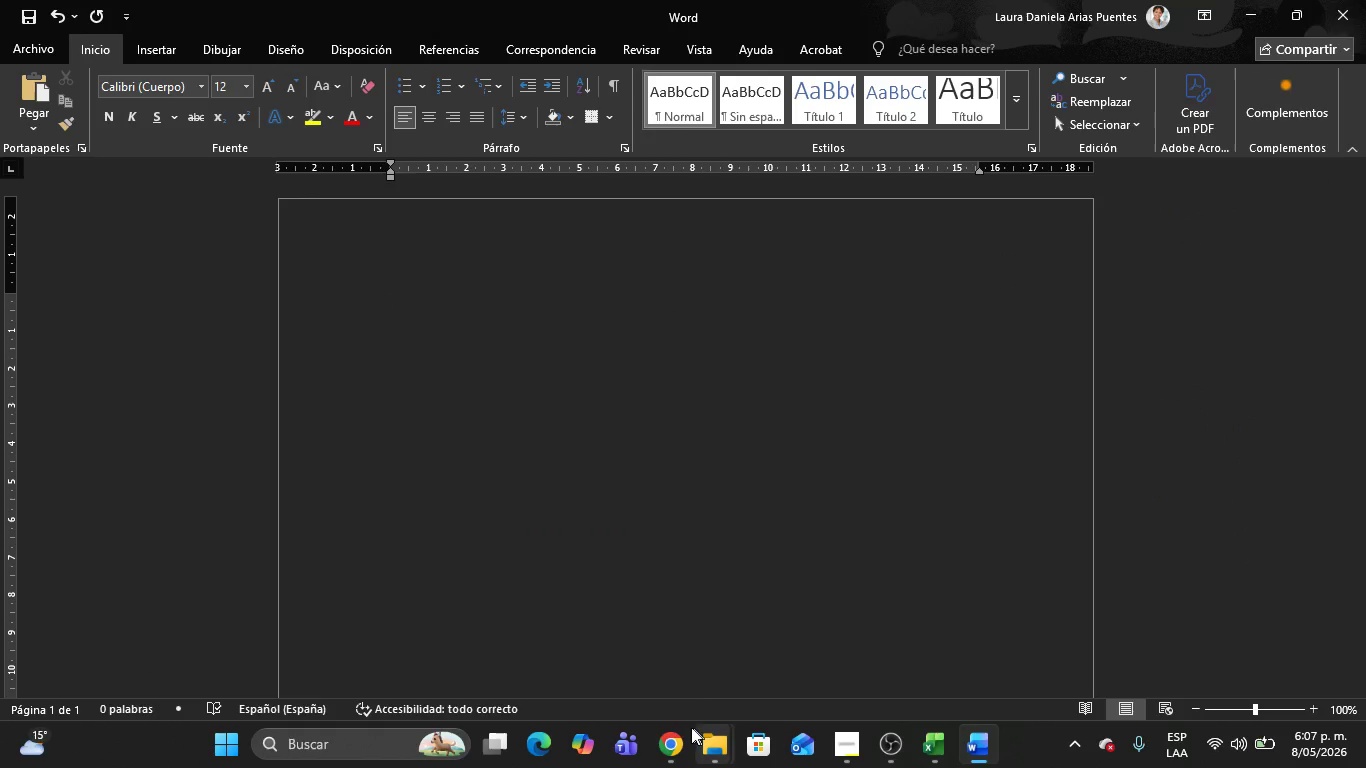 
left_click([668, 736])
 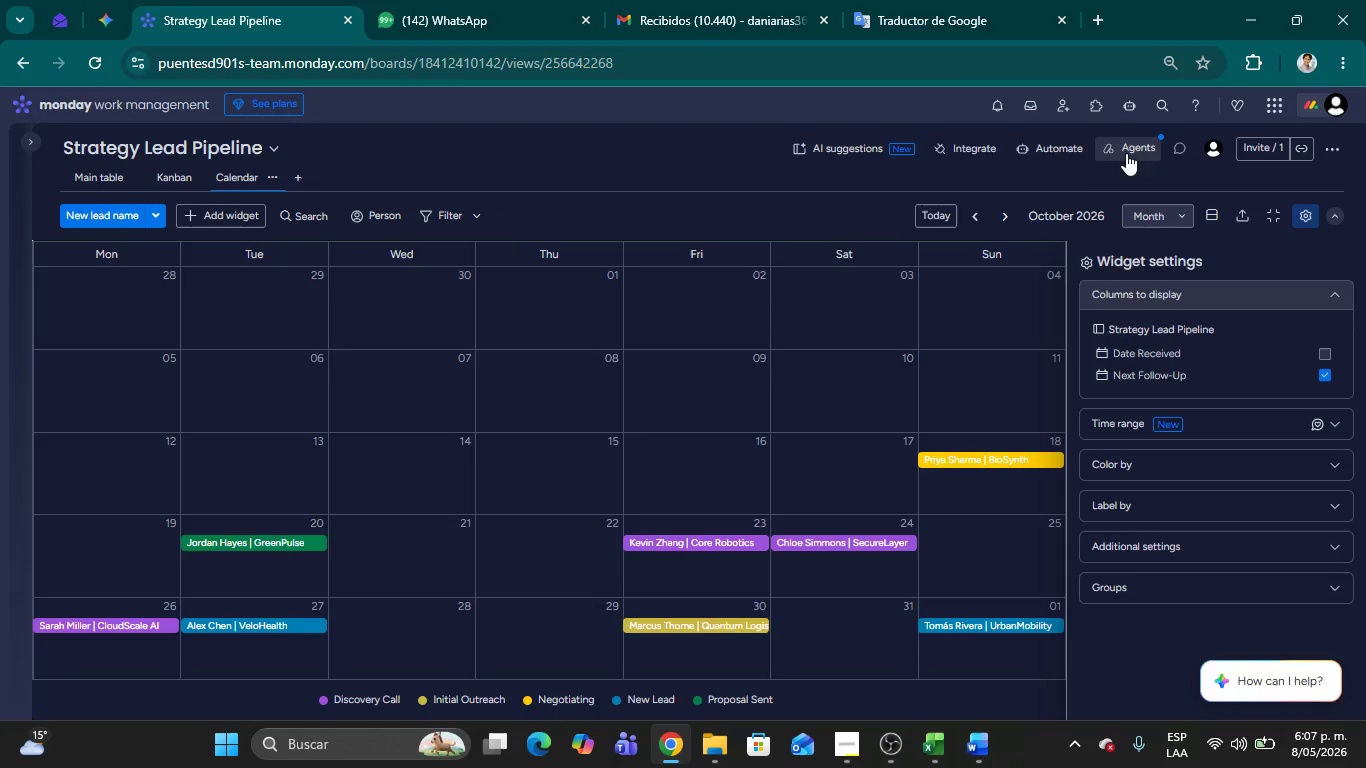 
left_click([1060, 144])
 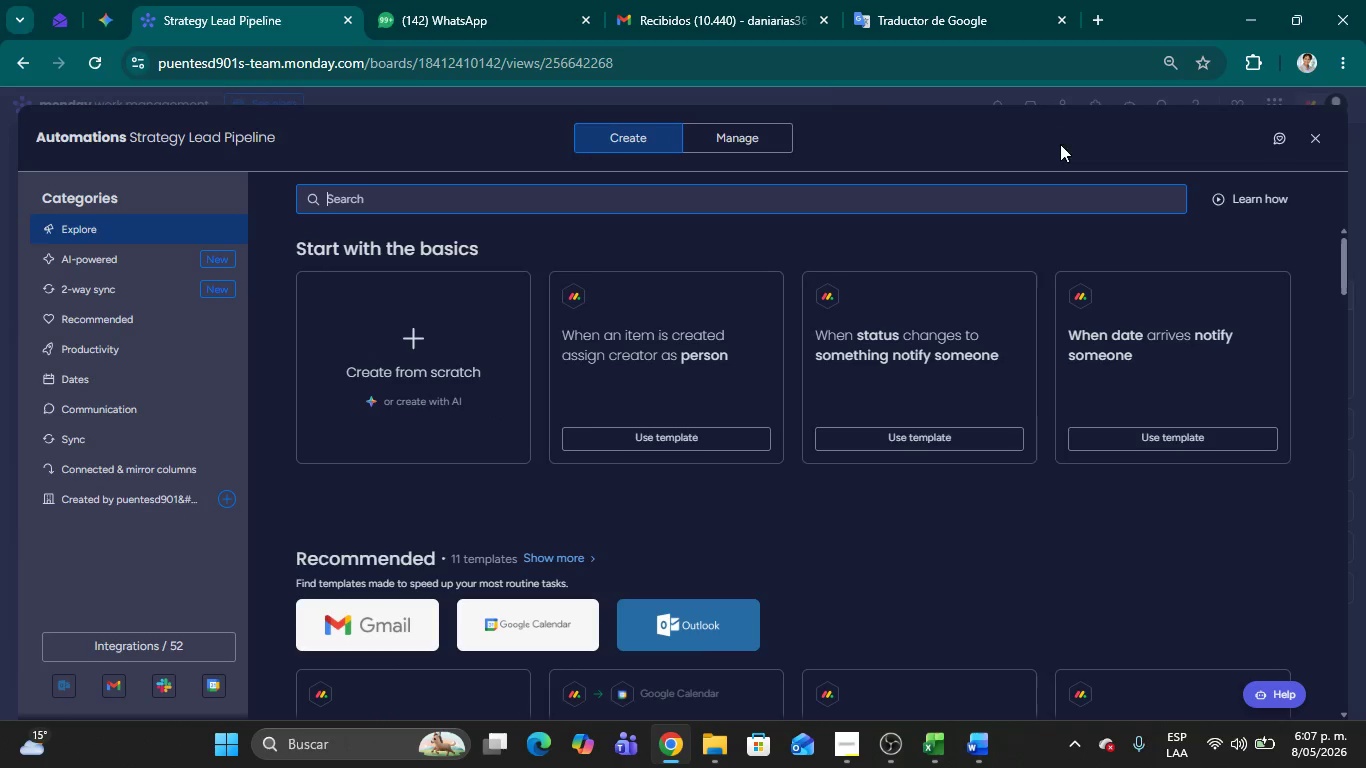 
left_click([771, 128])
 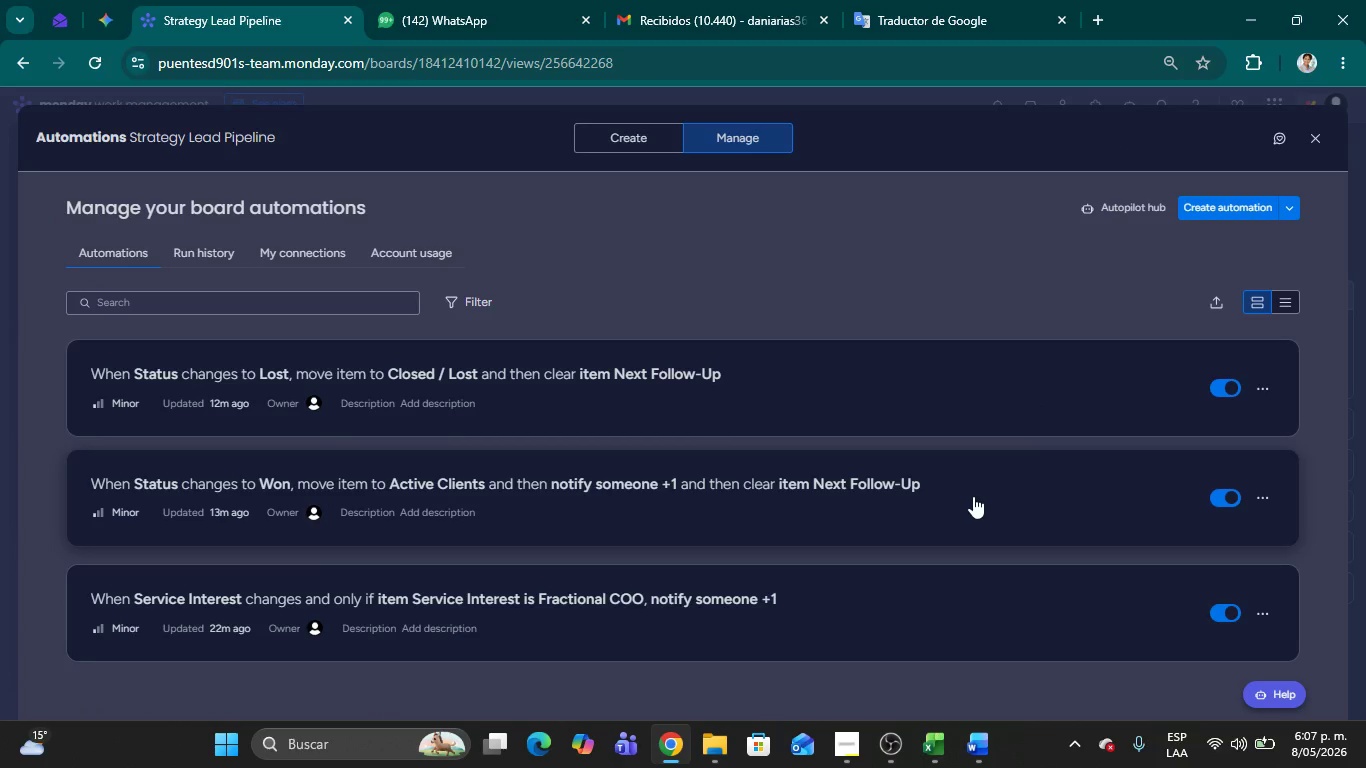 
wait(6.72)
 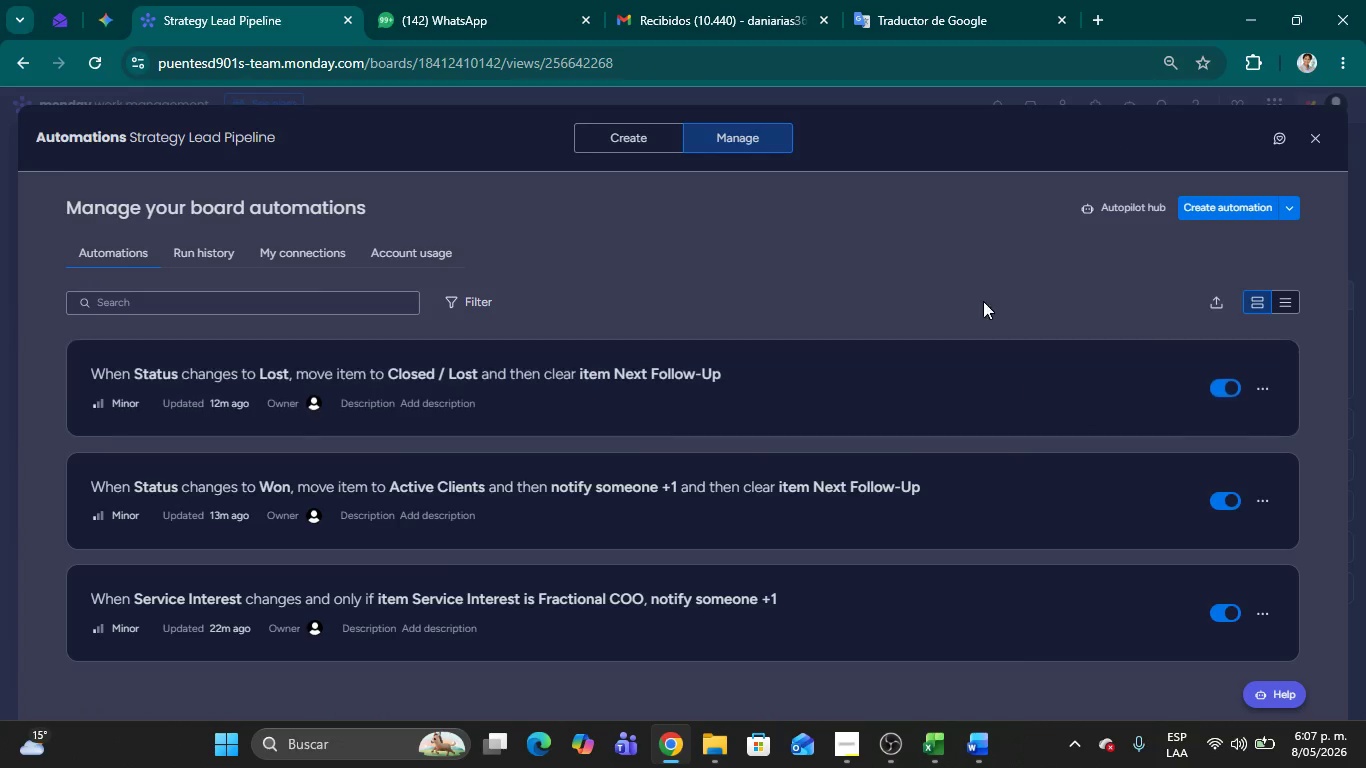 
key(Meta+Shift+MetaLeft)
 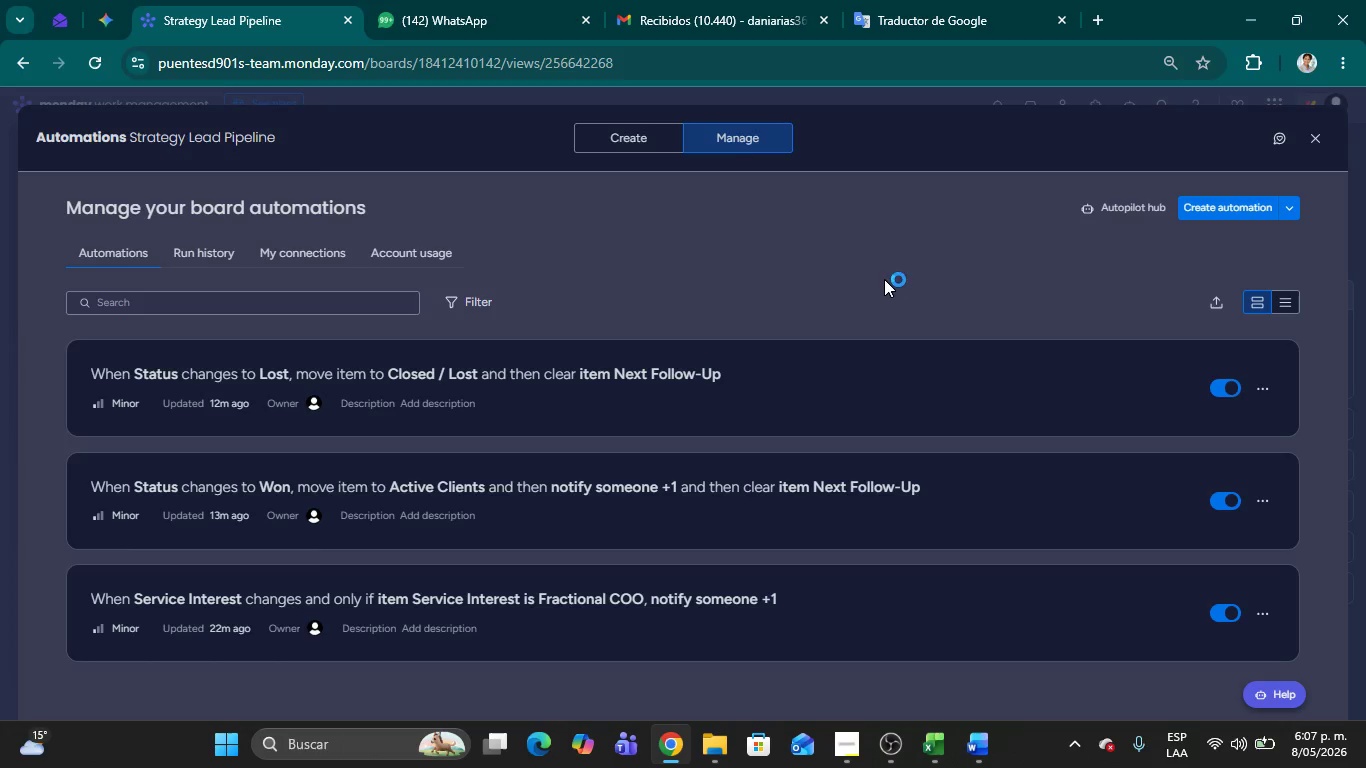 
key(Meta+Shift+S)
 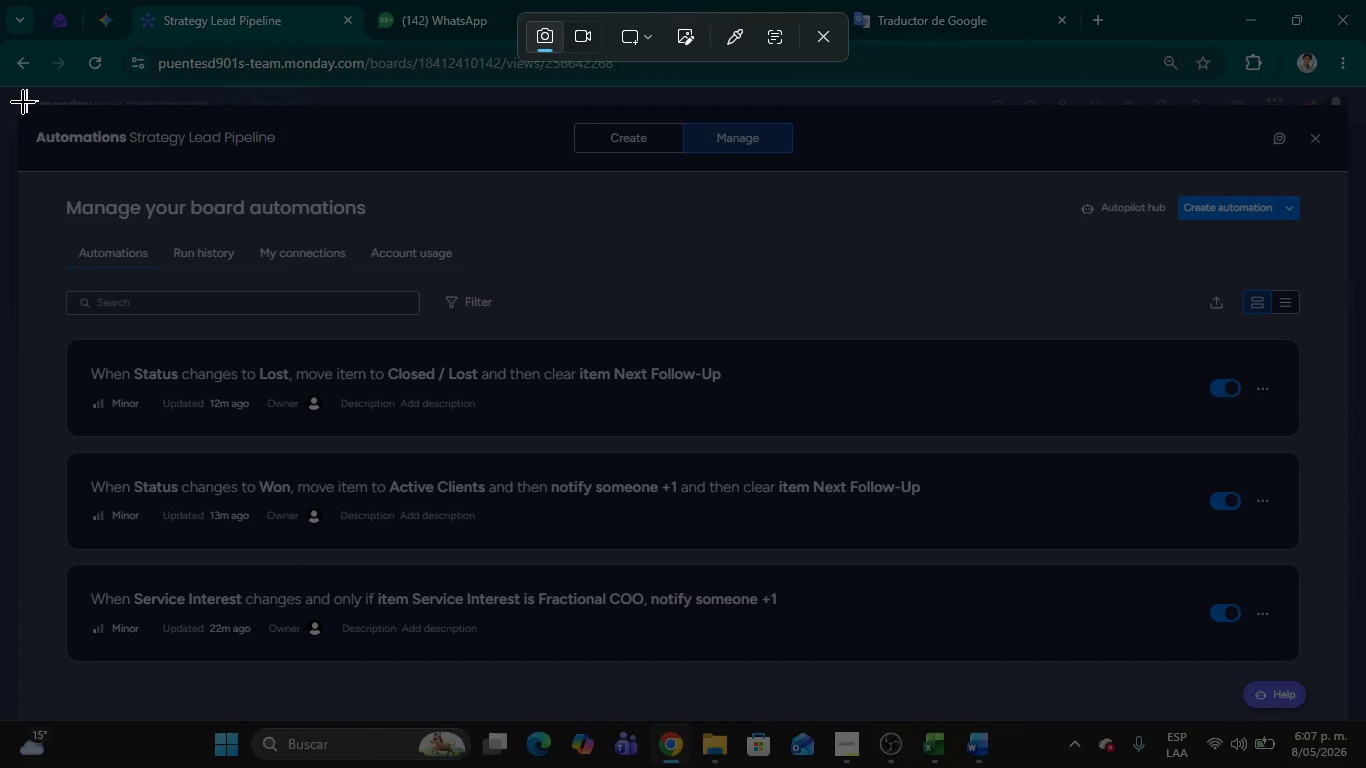 
left_click_drag(start_coordinate=[6, 107], to_coordinate=[1365, 674])
 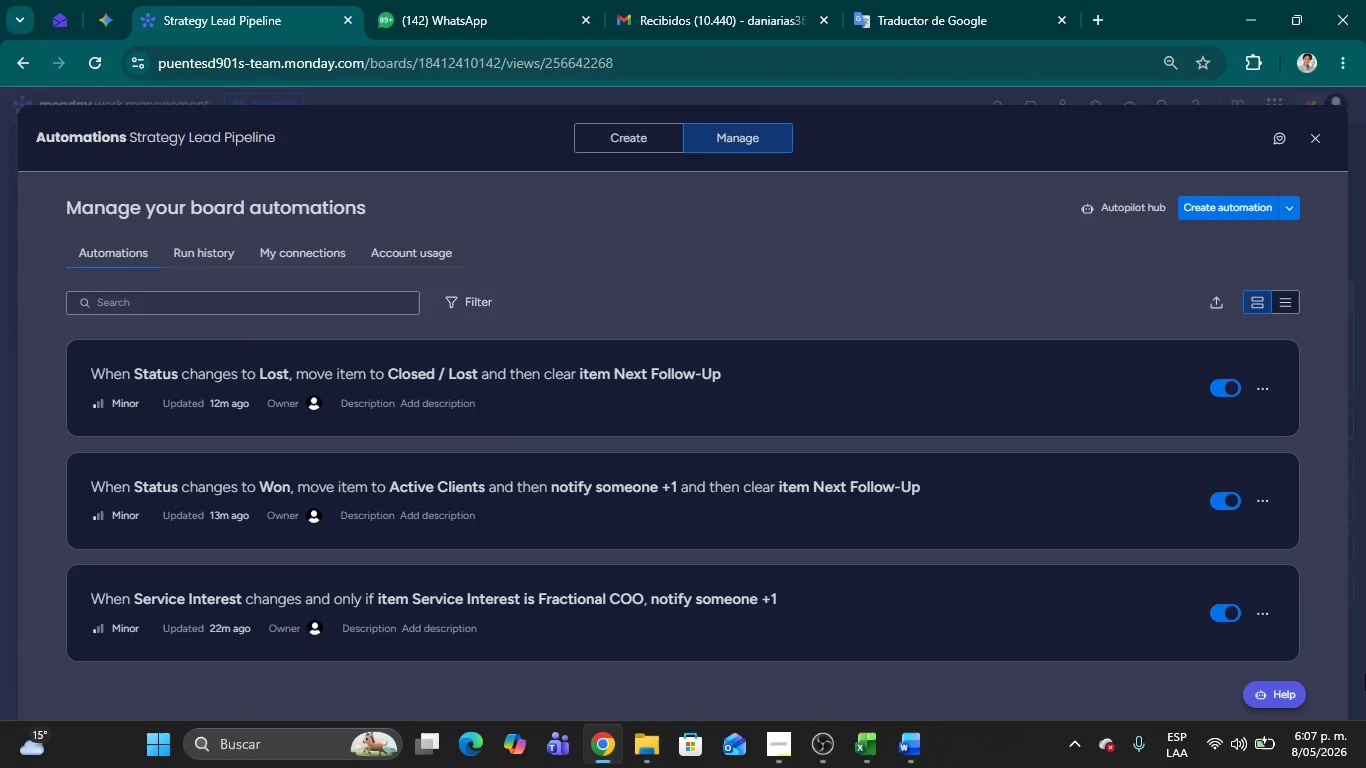 
key(Alt+AltLeft)
 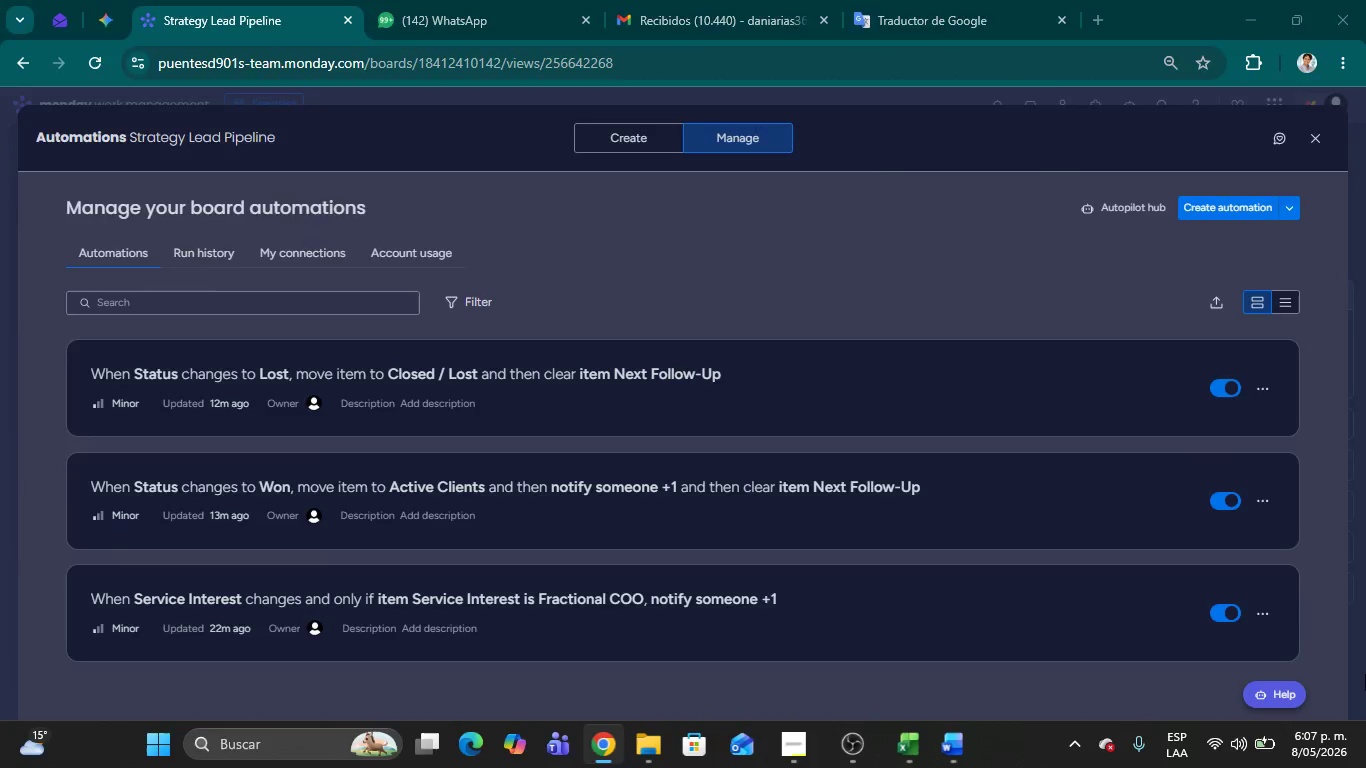 
key(Alt+Tab)
 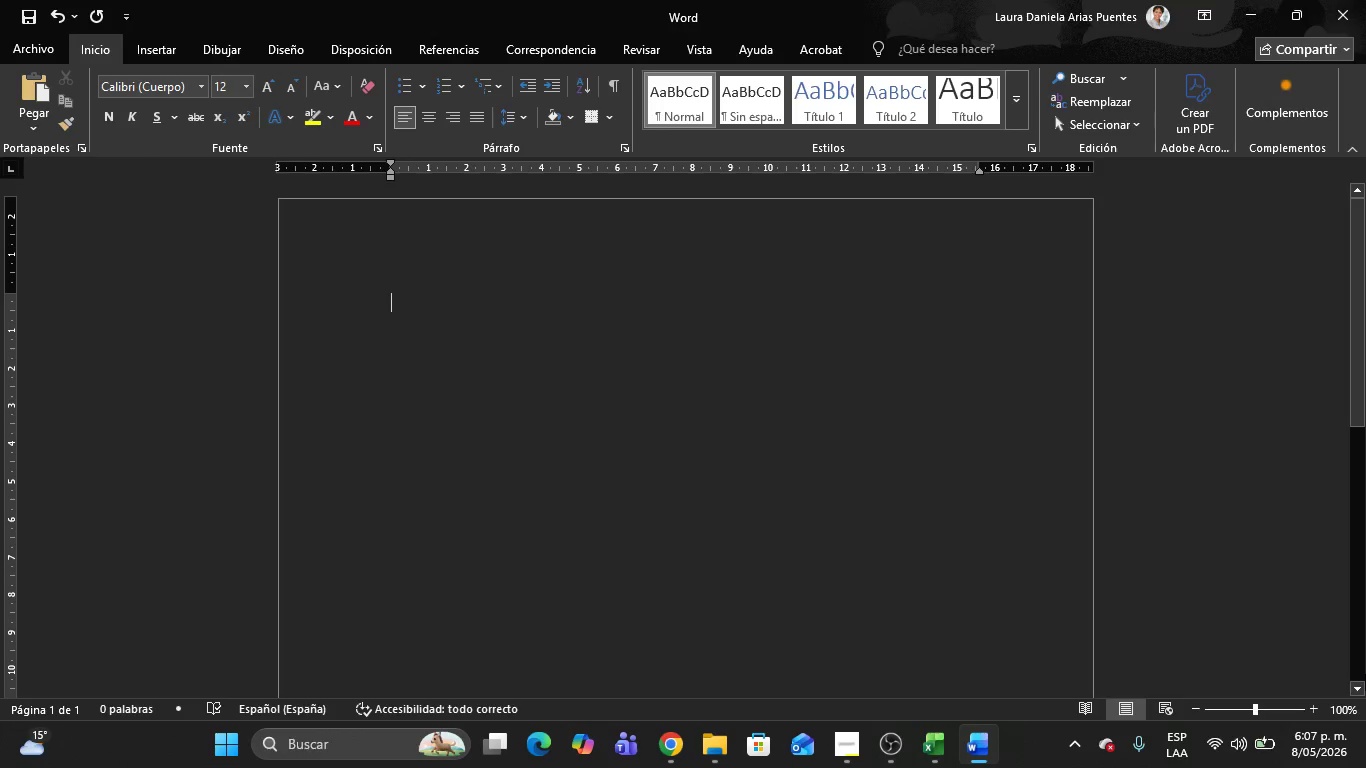 
key(Control+V)
 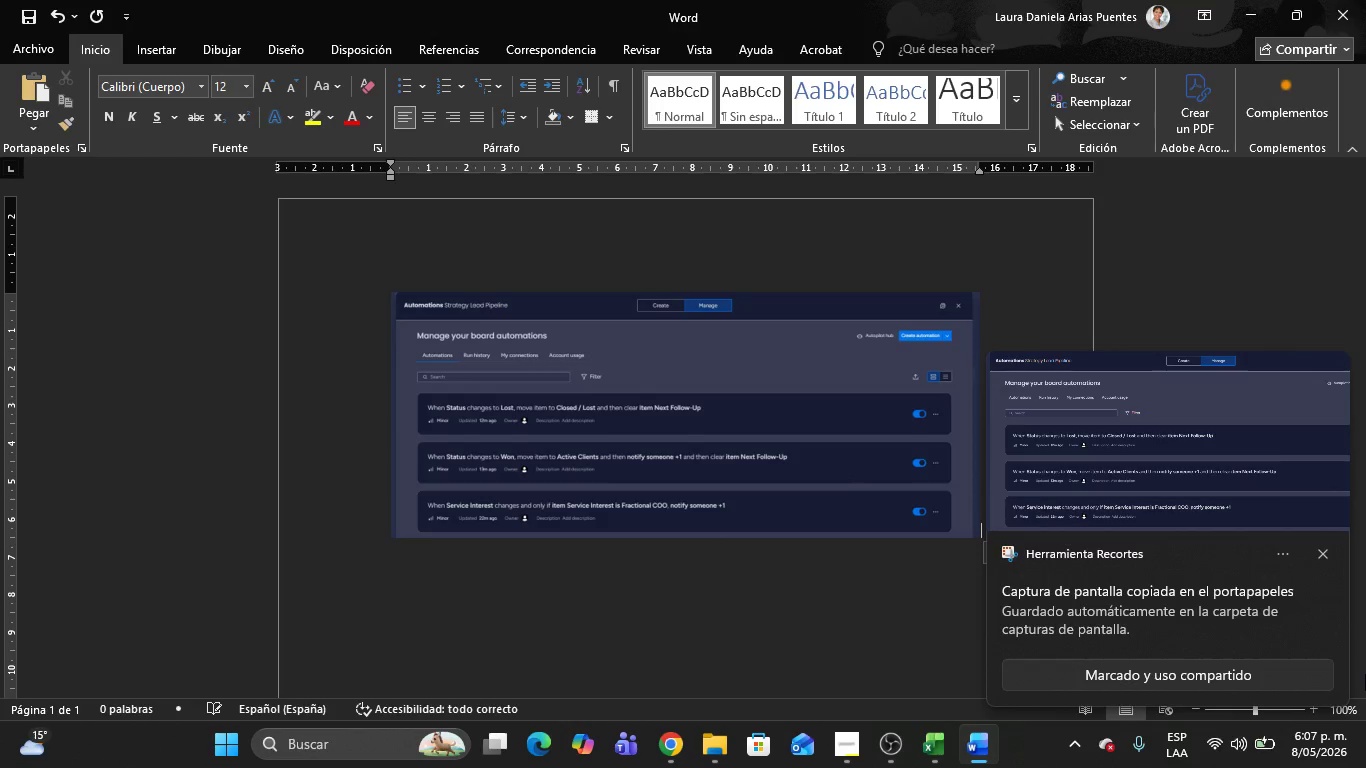 
key(Alt+AltLeft)
 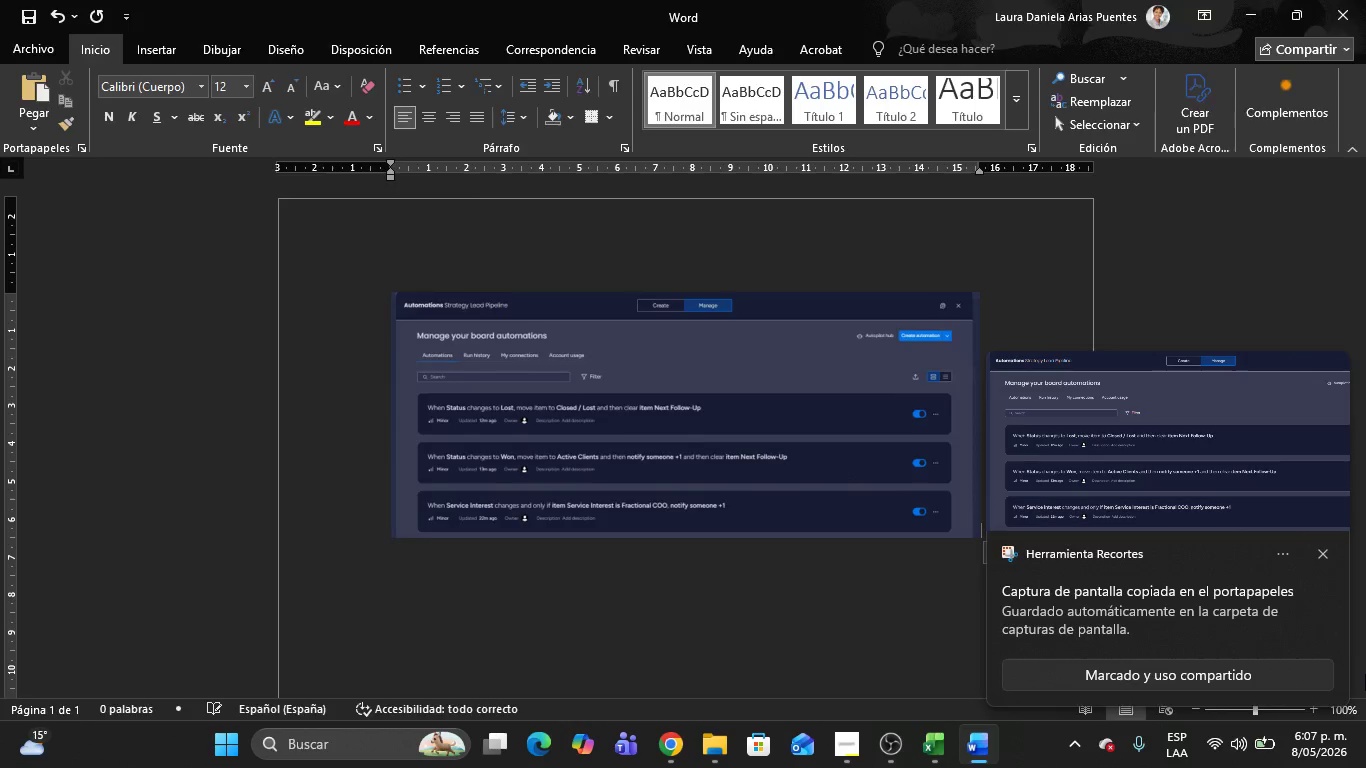 
key(Alt+Tab)
 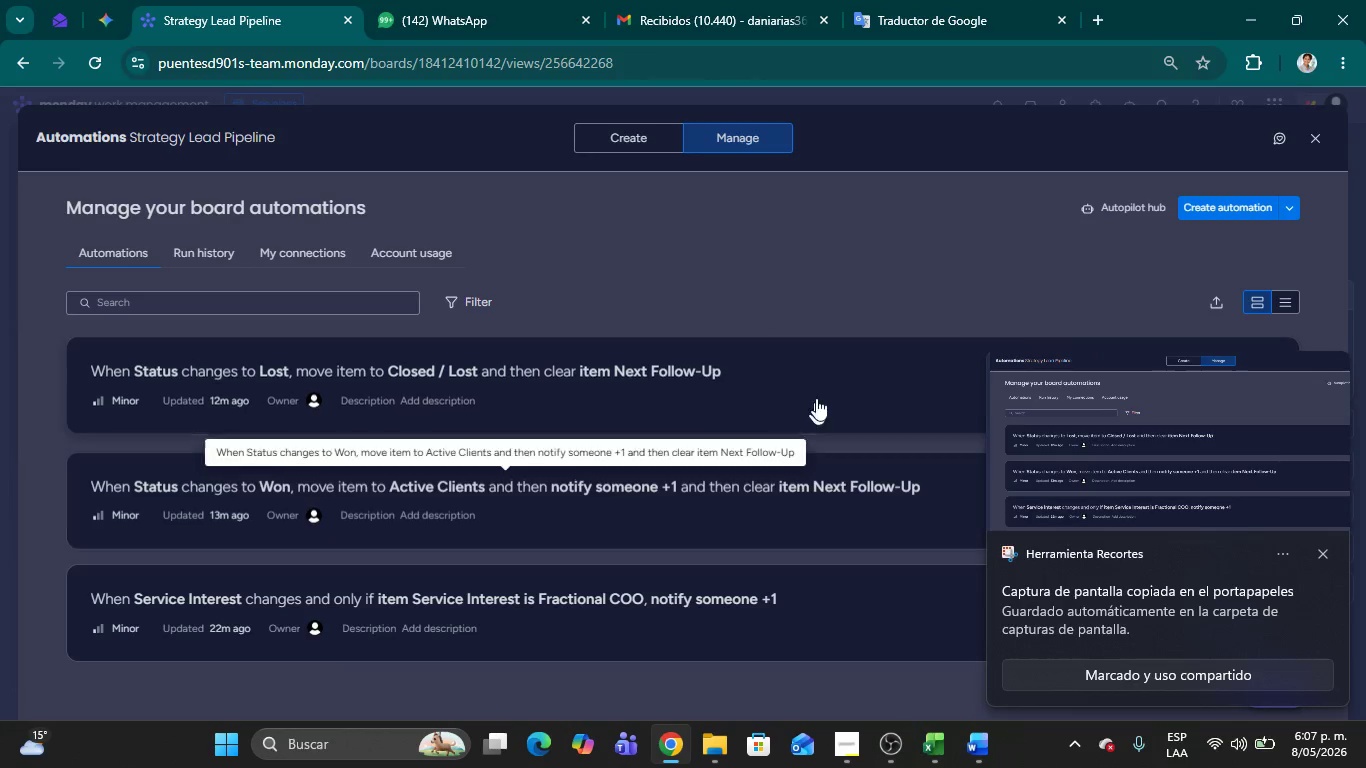 
left_click([836, 388])
 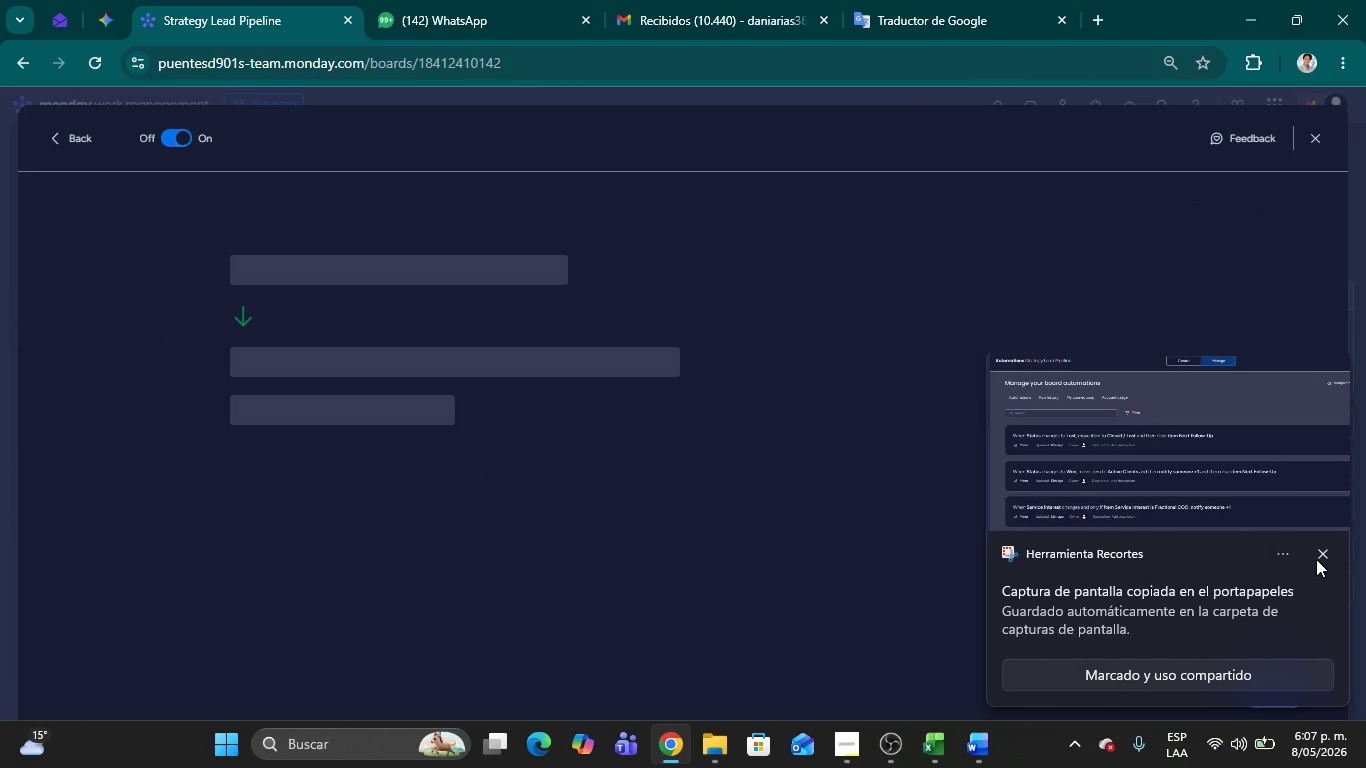 
left_click([1324, 552])
 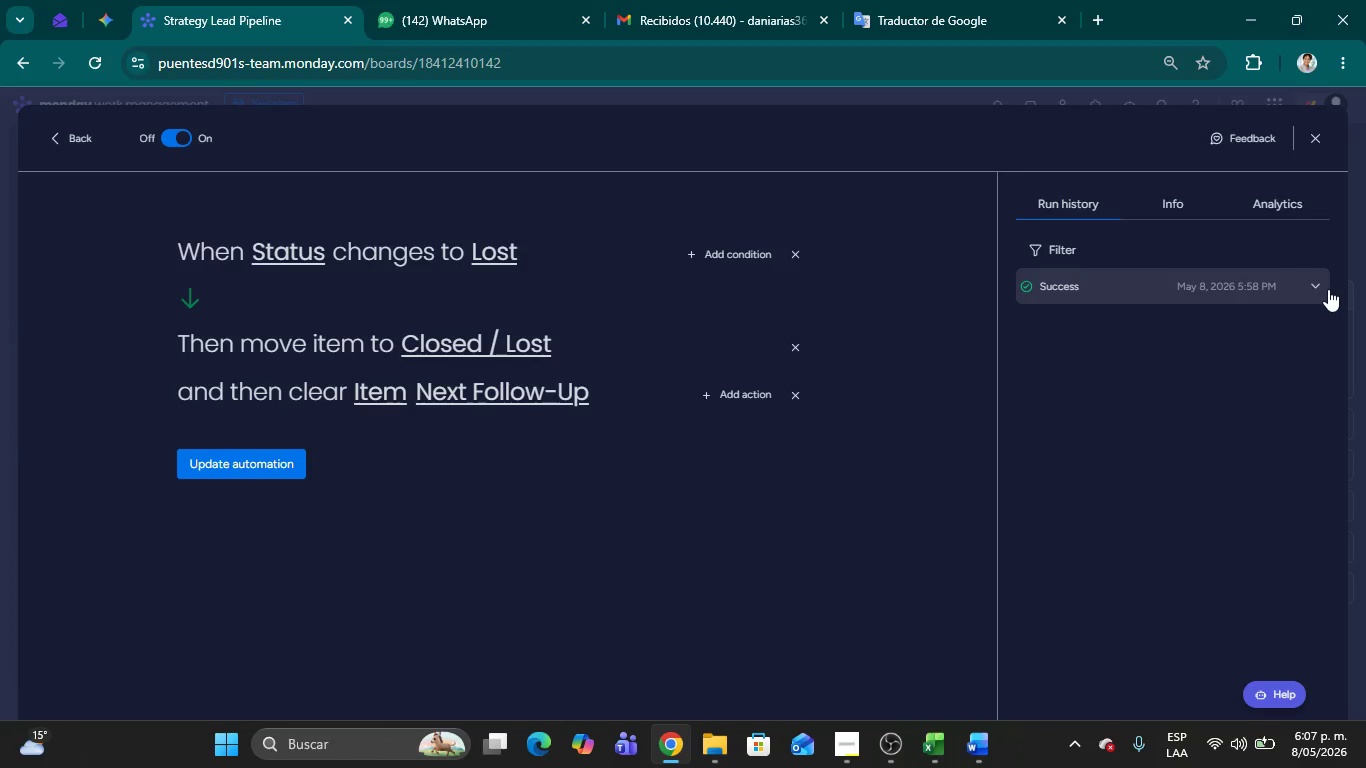 
left_click([1319, 290])
 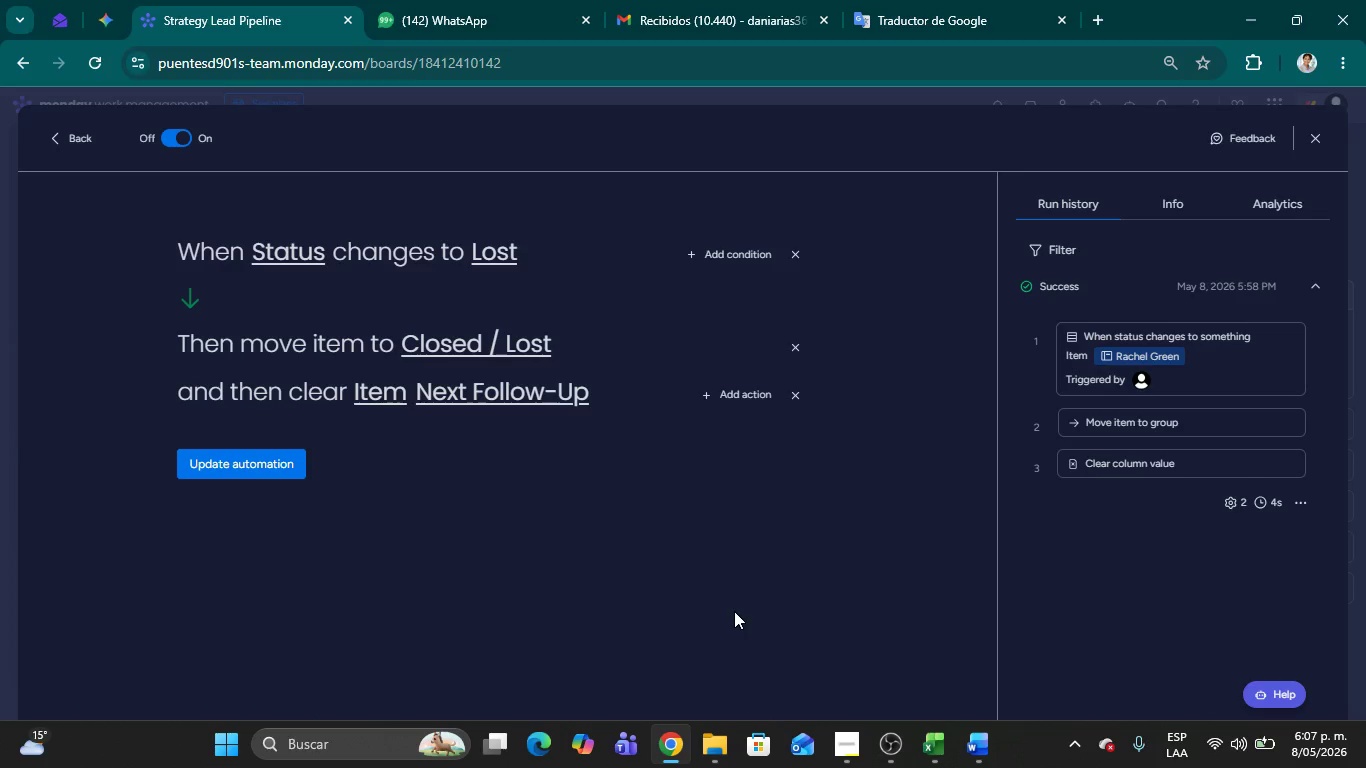 
key(Meta+Shift+MetaLeft)
 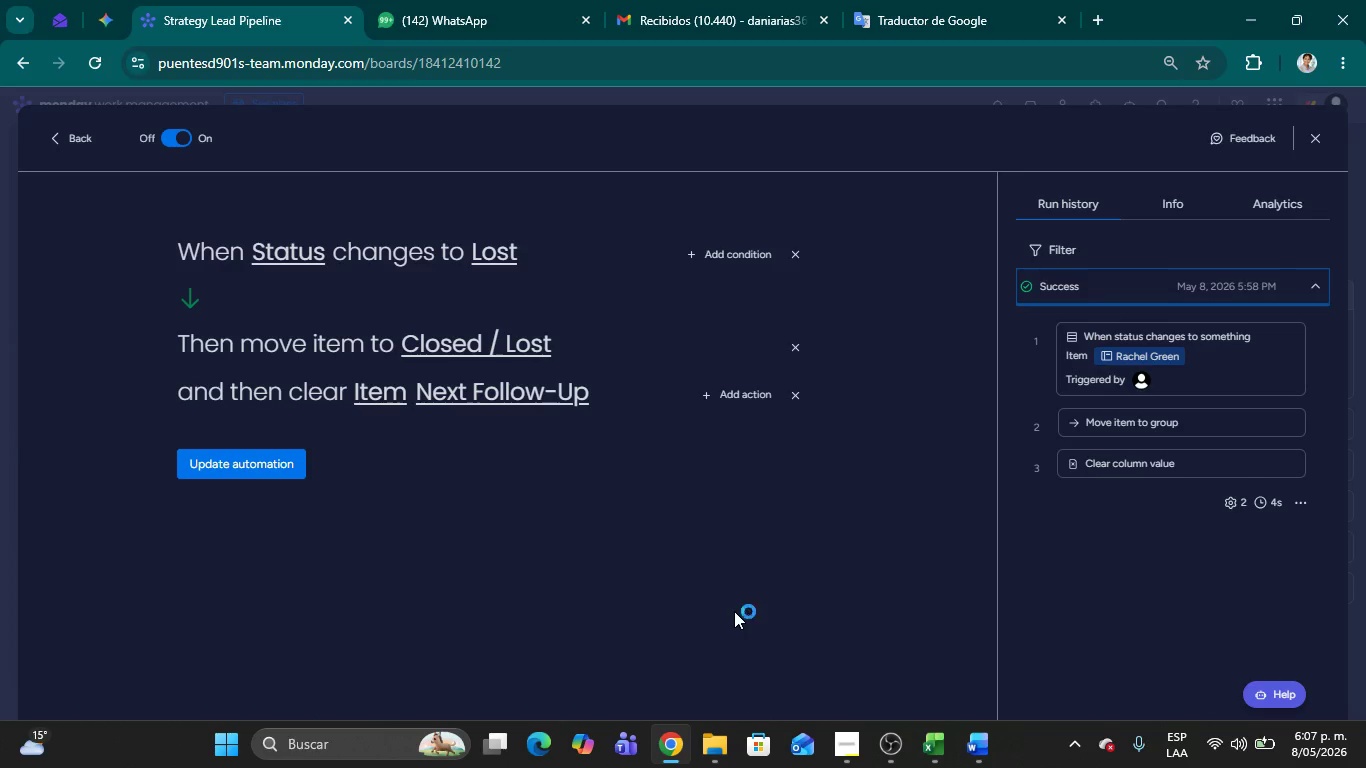 
key(Meta+Shift+S)
 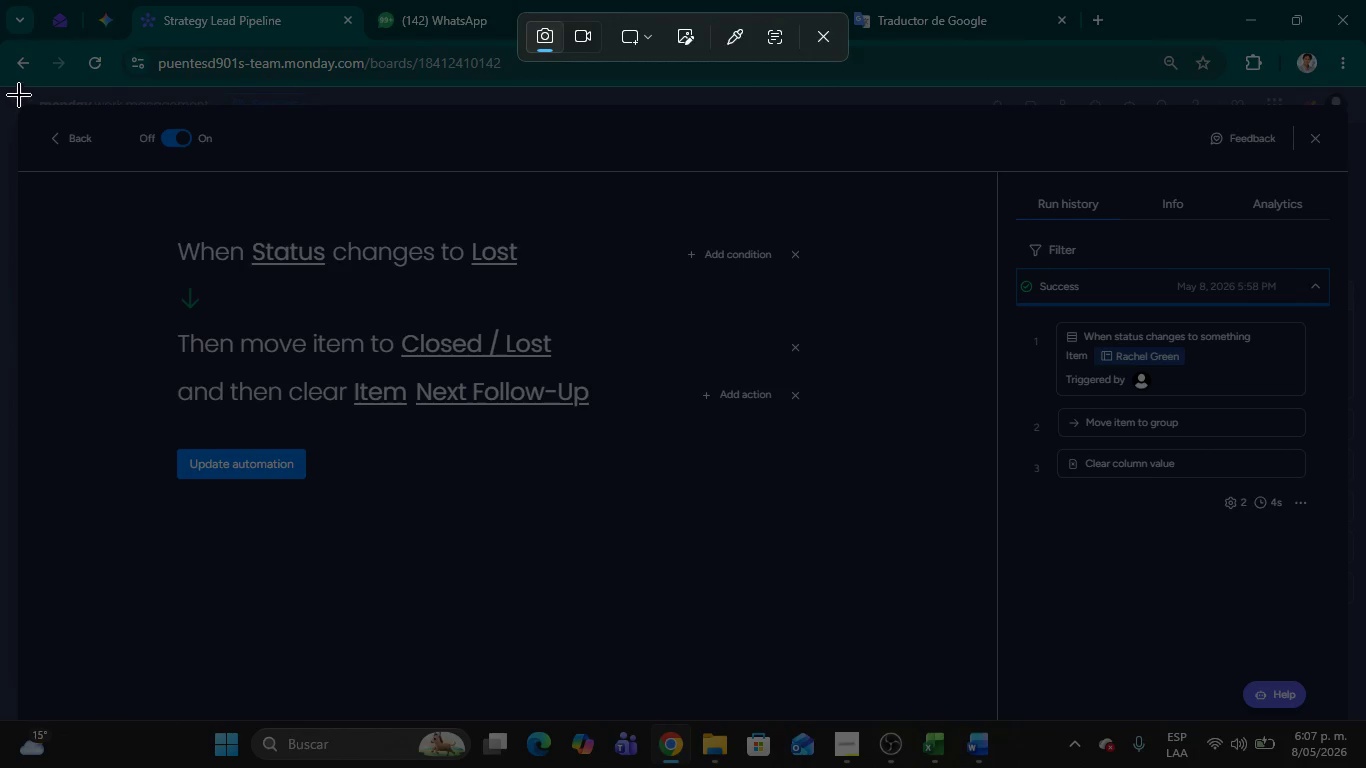 
left_click_drag(start_coordinate=[14, 98], to_coordinate=[1365, 571])
 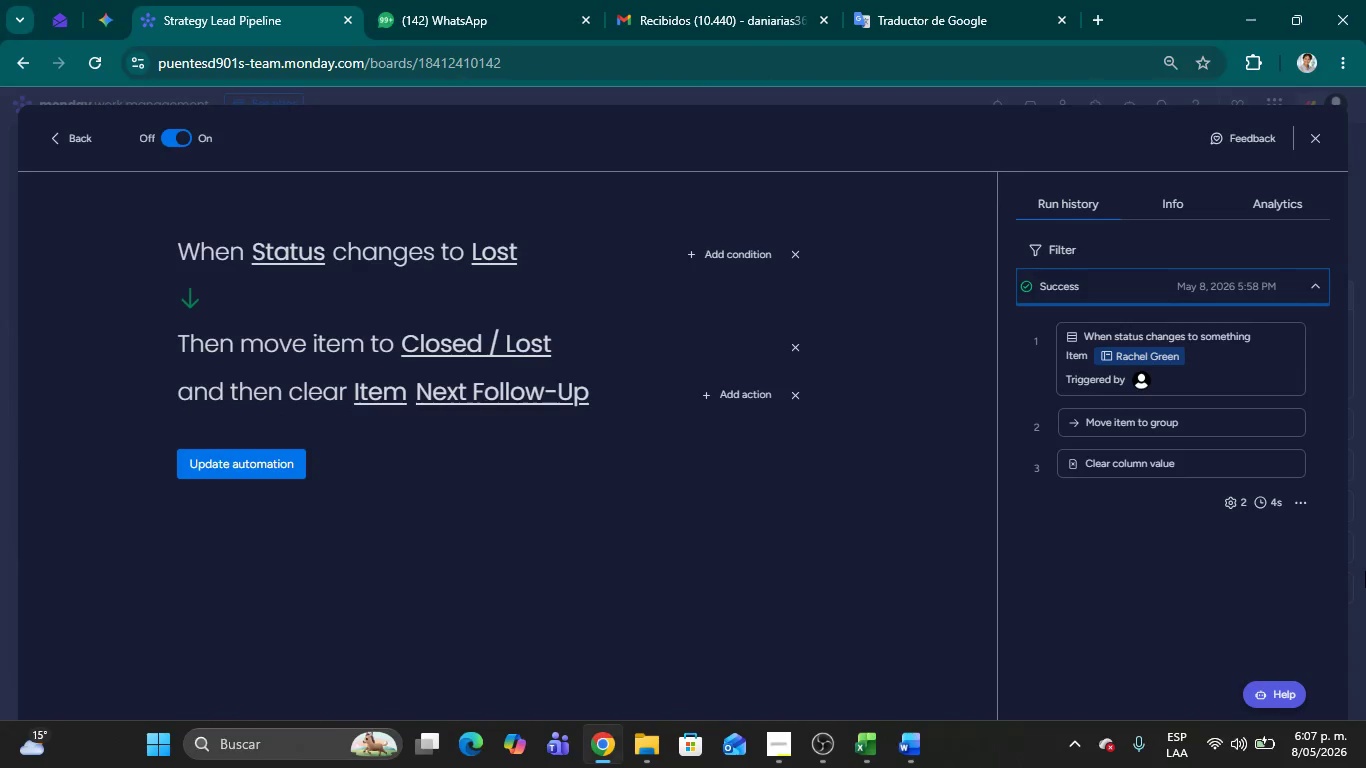 
key(Alt+AltLeft)
 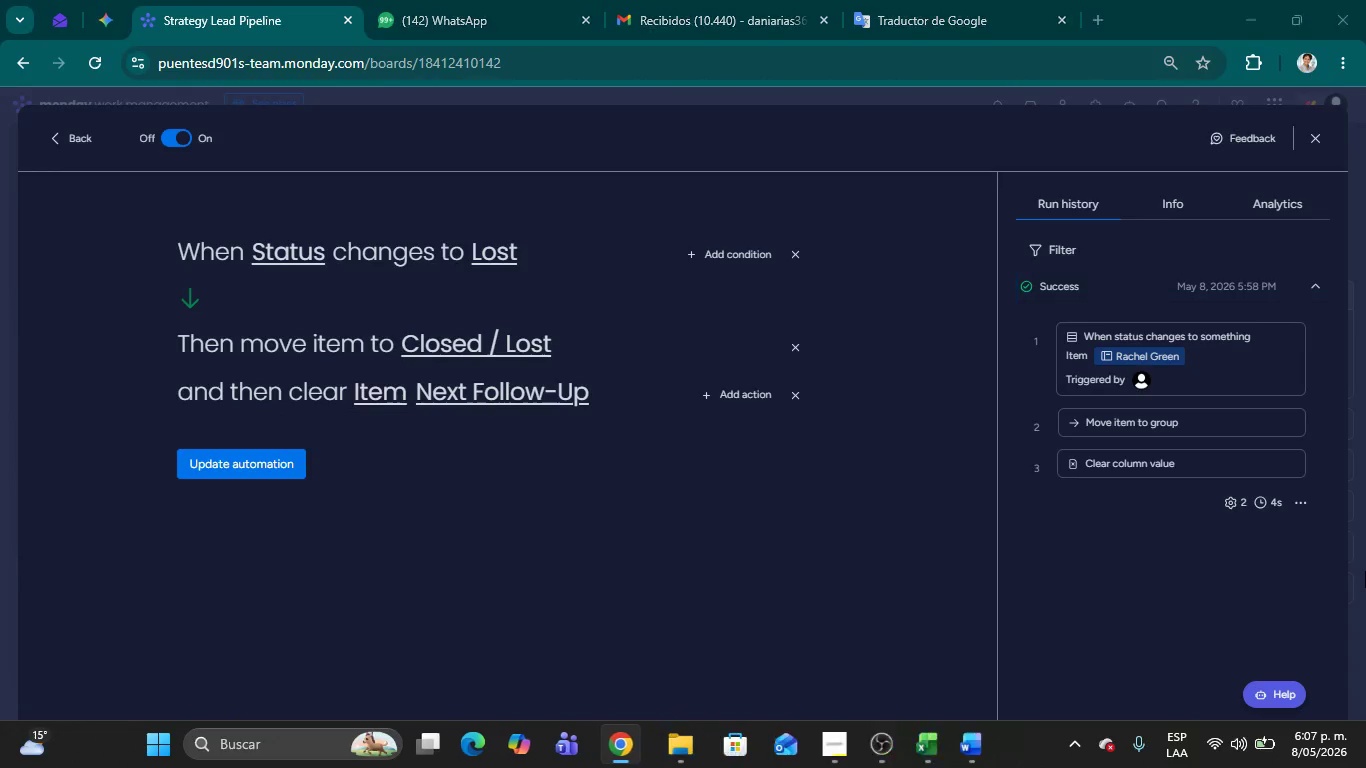 
key(Alt+Tab)
 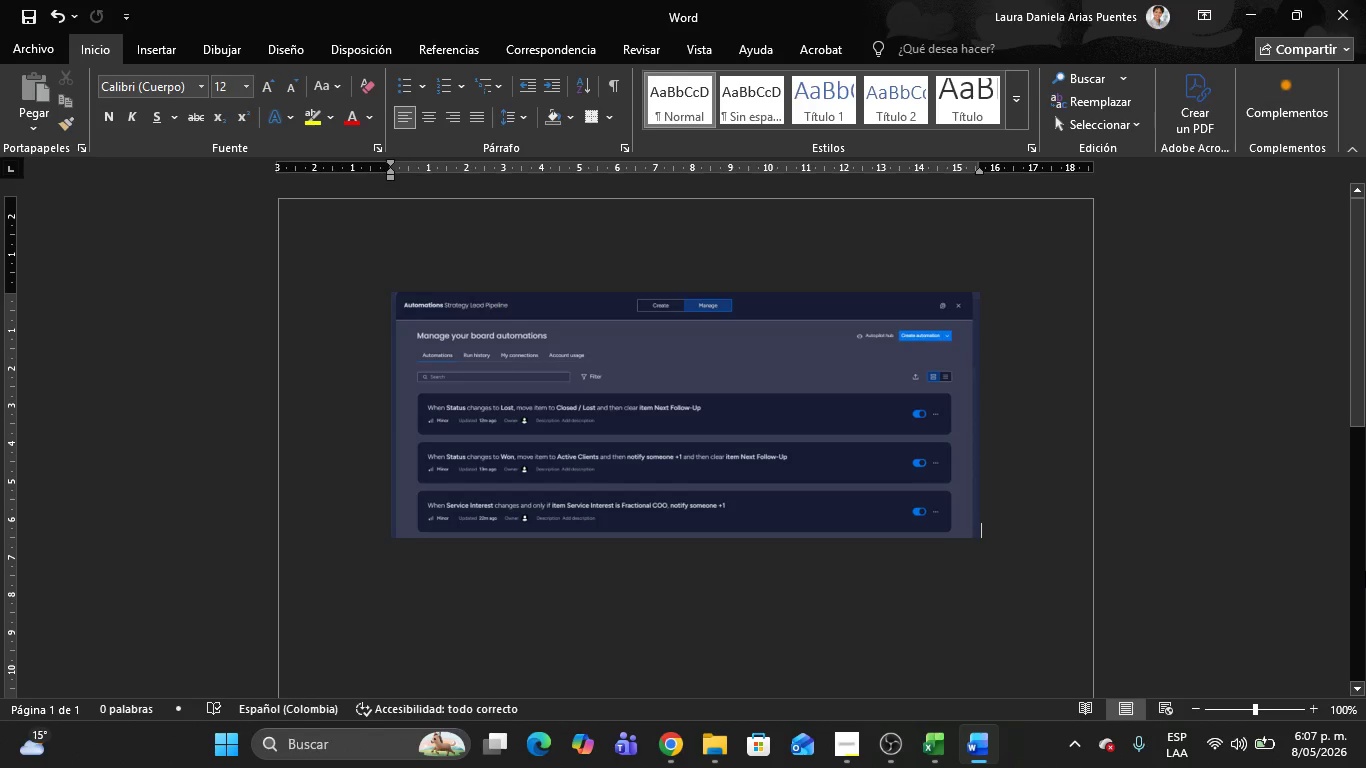 
key(Control+V)
 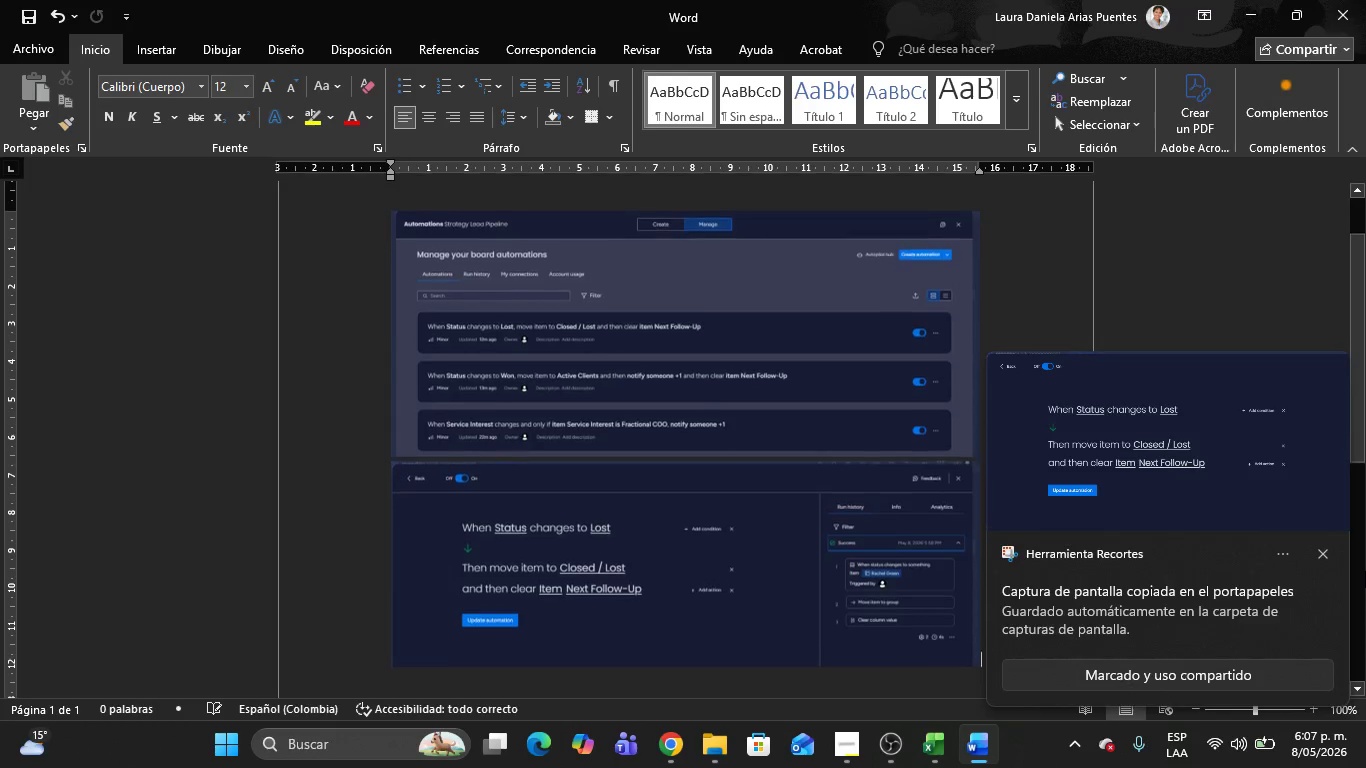 
key(Alt+AltLeft)
 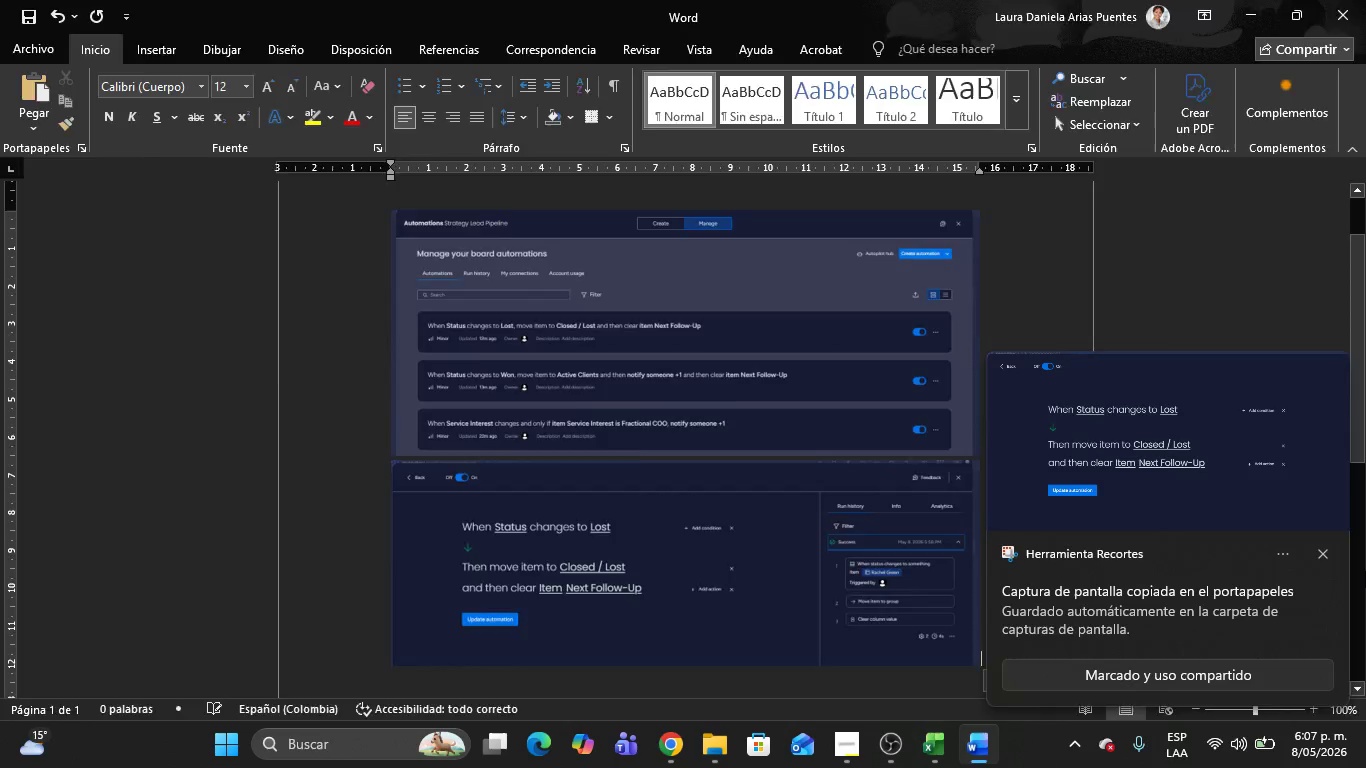 
key(Alt+Tab)
 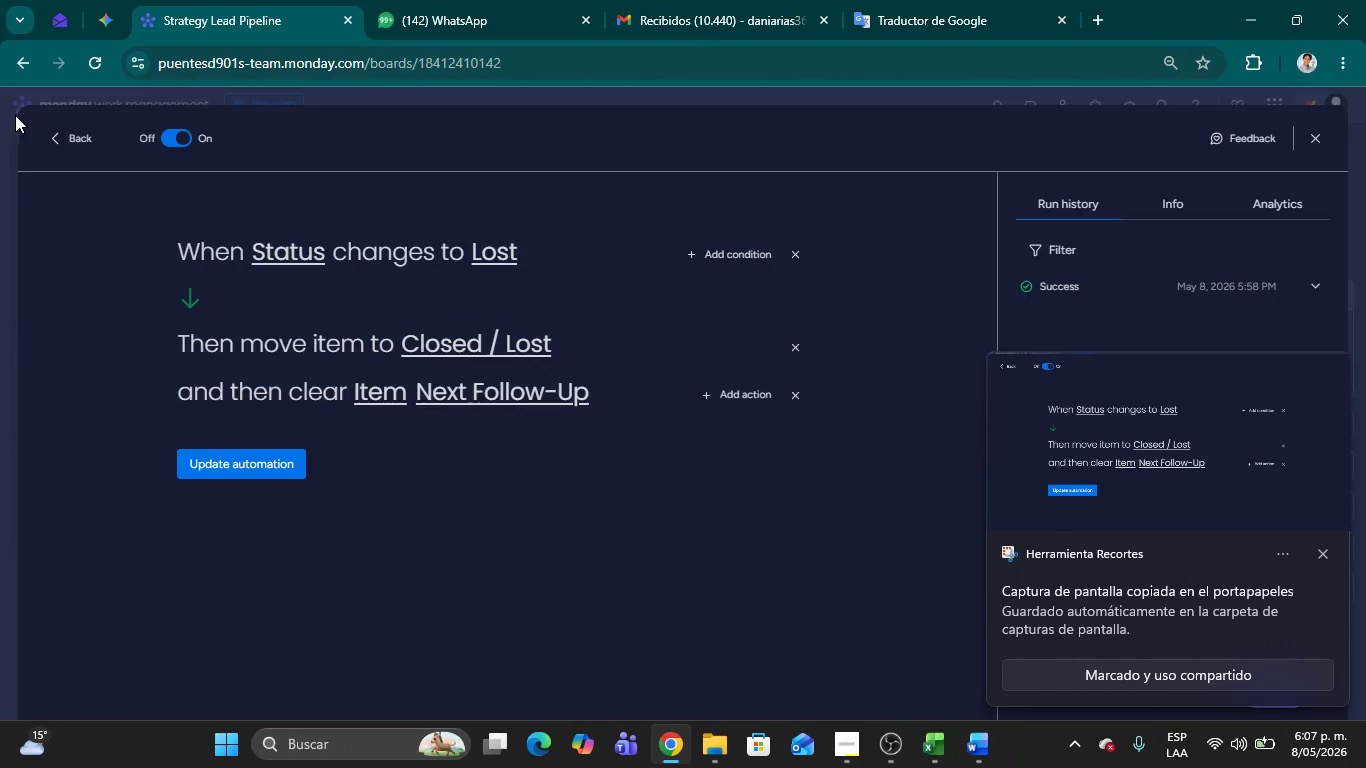 
left_click([43, 141])
 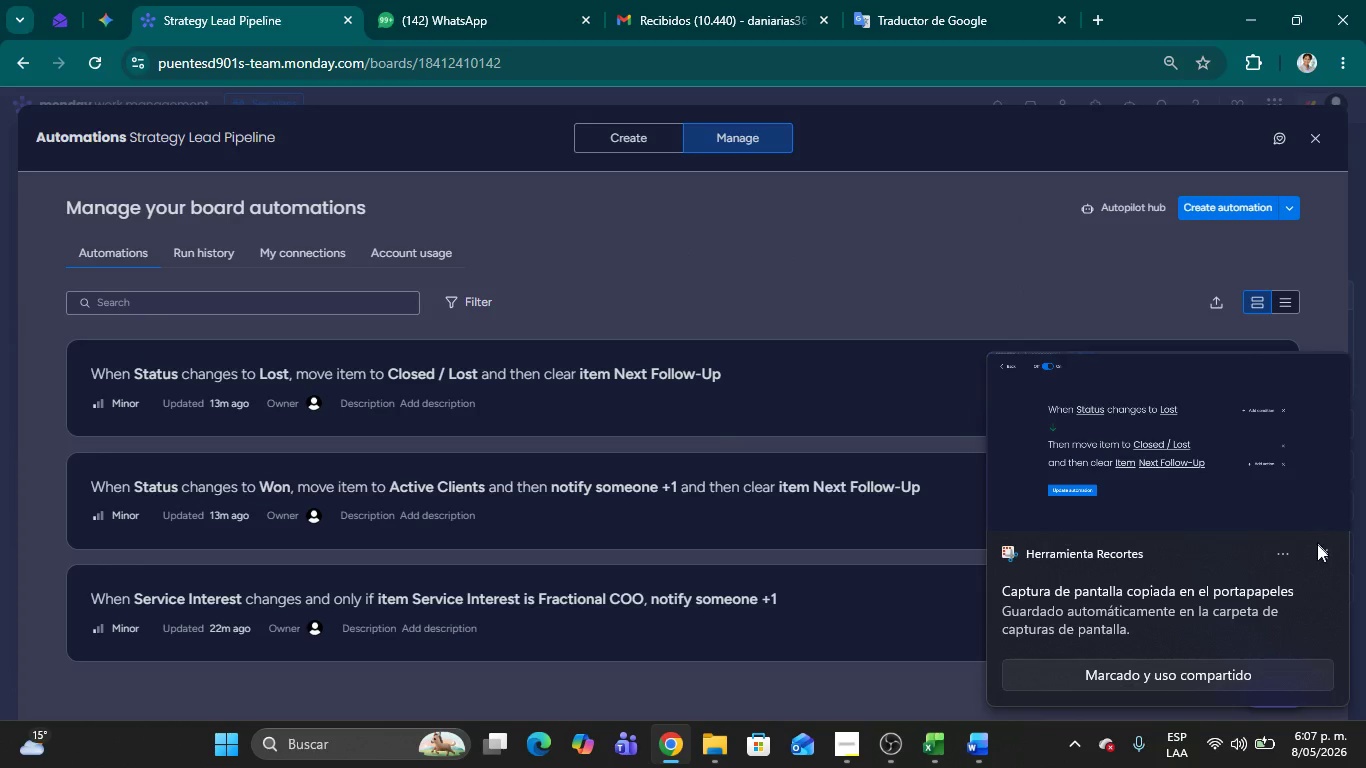 
left_click([1326, 557])
 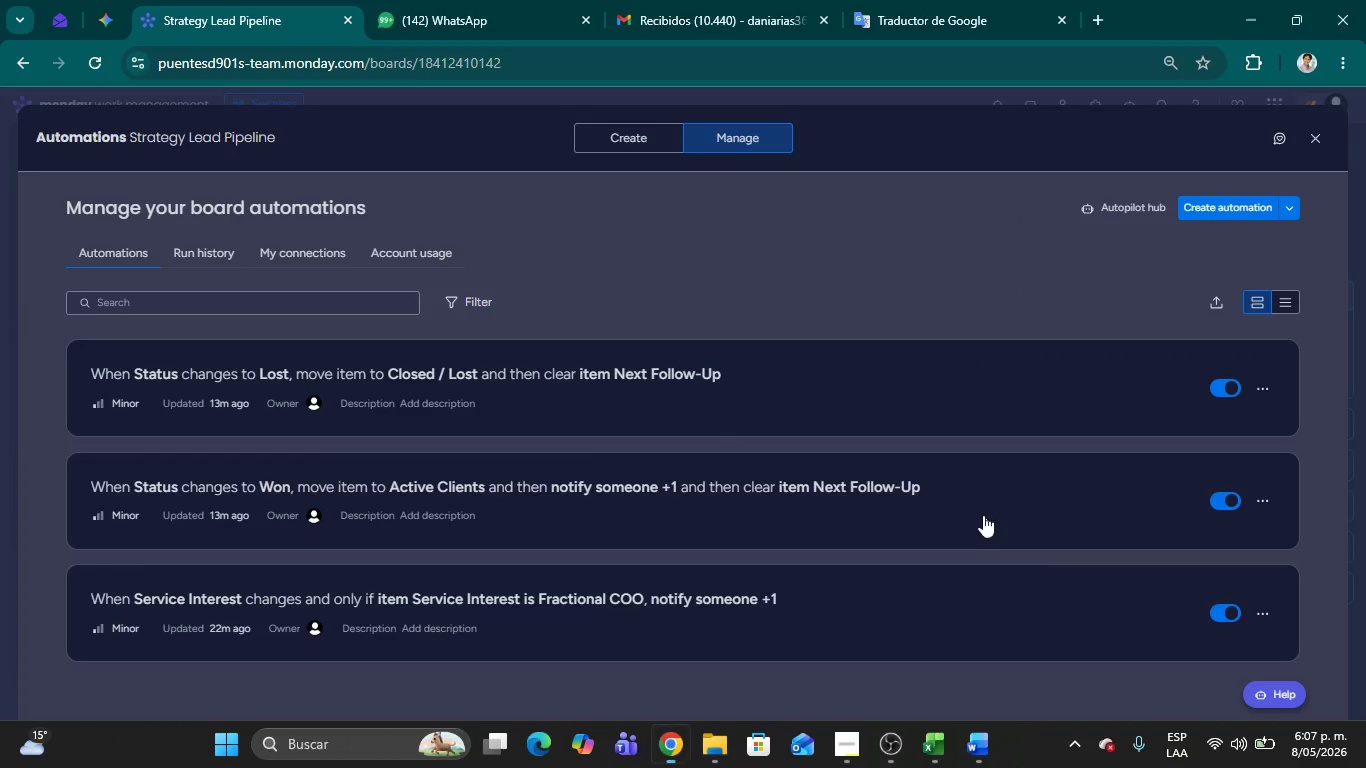 
left_click([980, 513])
 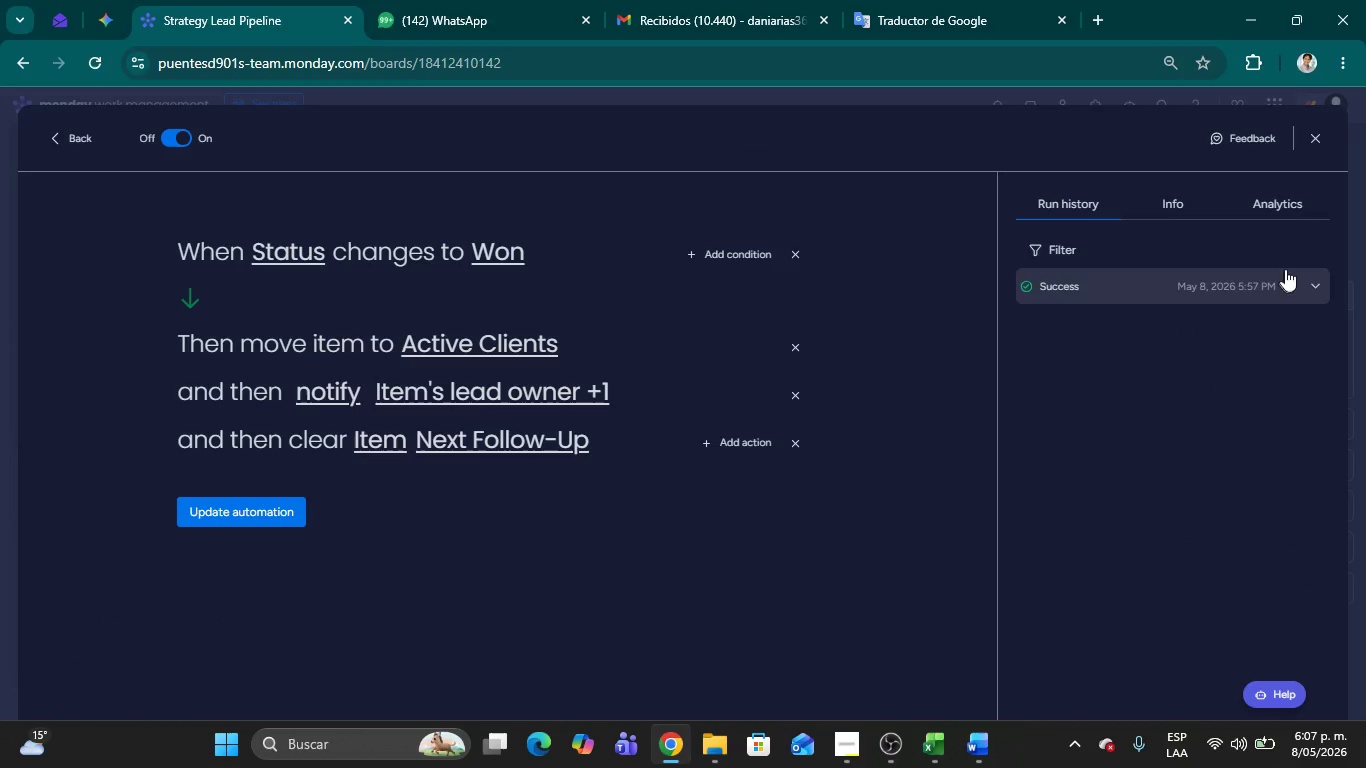 
left_click([1321, 286])
 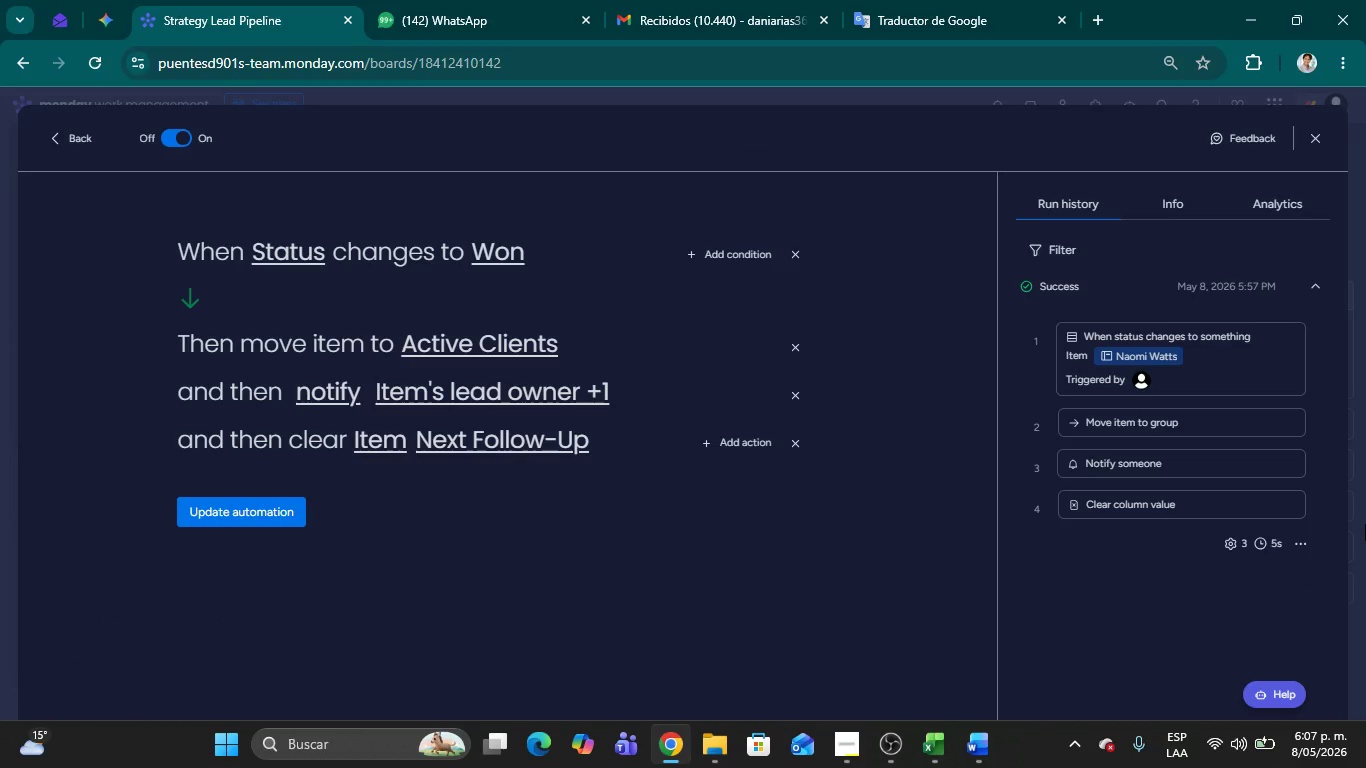 
key(Meta+Shift+MetaLeft)
 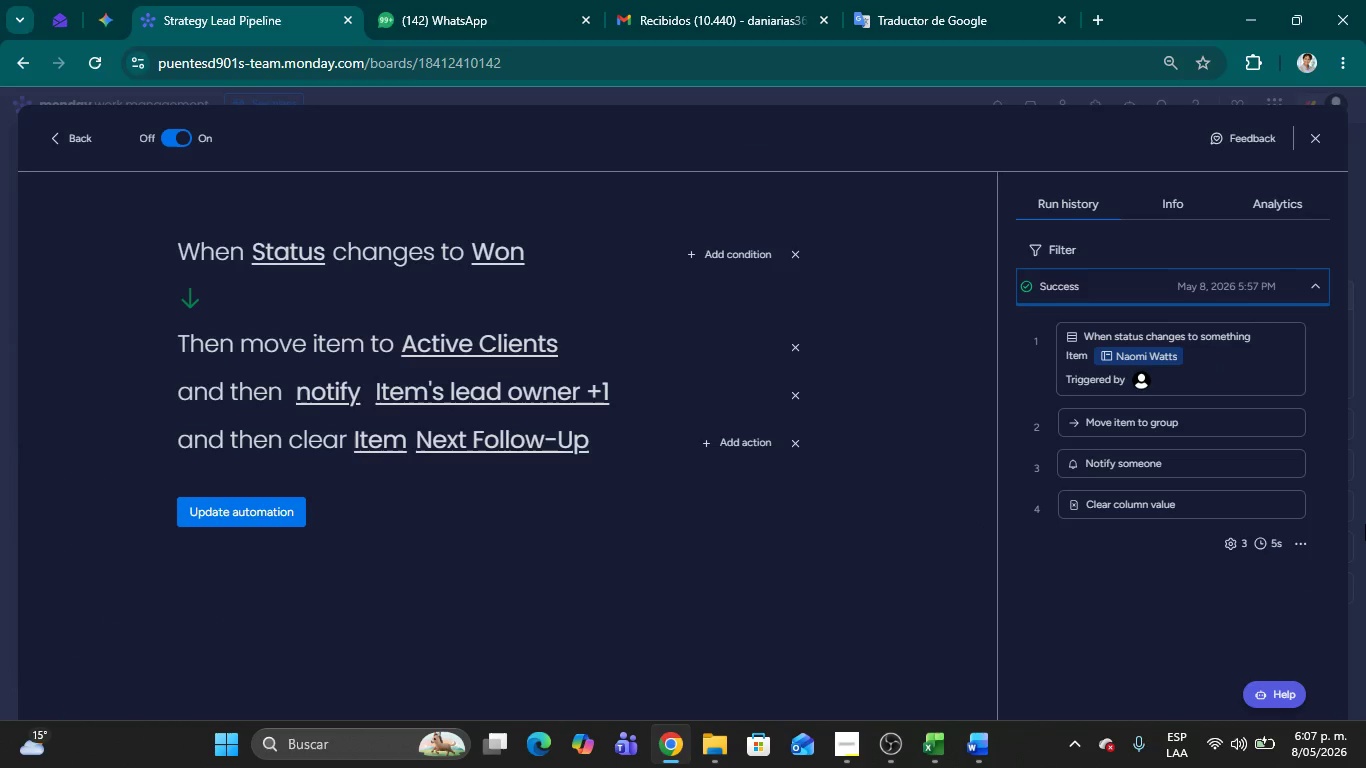 
key(Meta+Shift+S)
 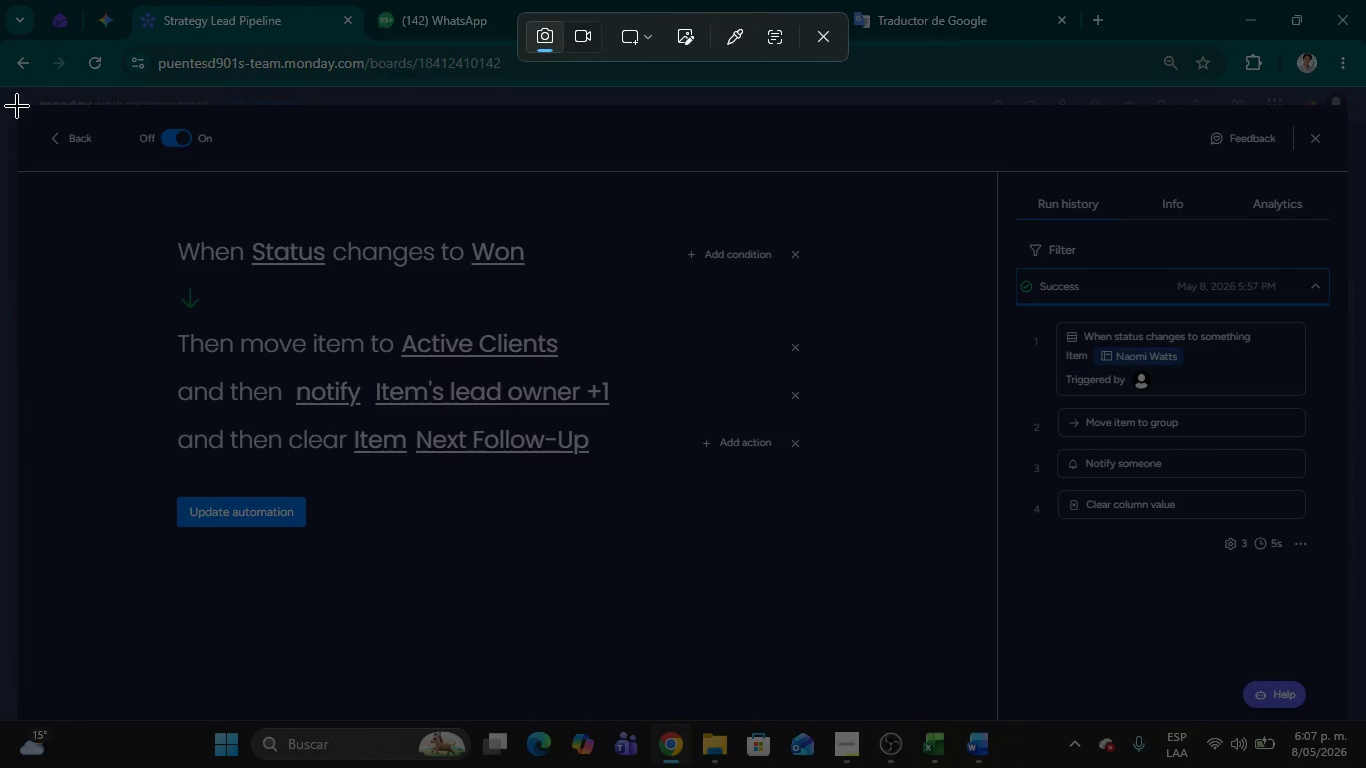 
left_click_drag(start_coordinate=[17, 115], to_coordinate=[1365, 589])
 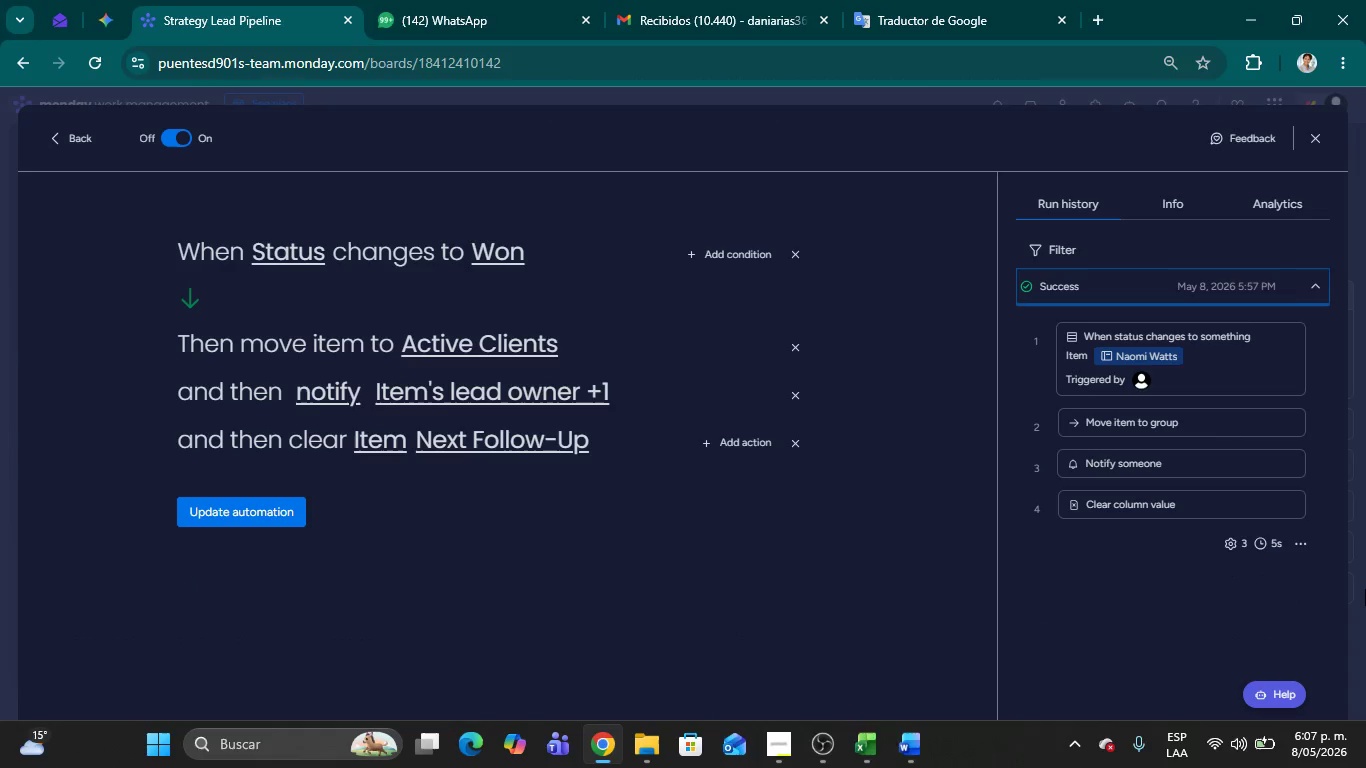 
key(Alt+AltLeft)
 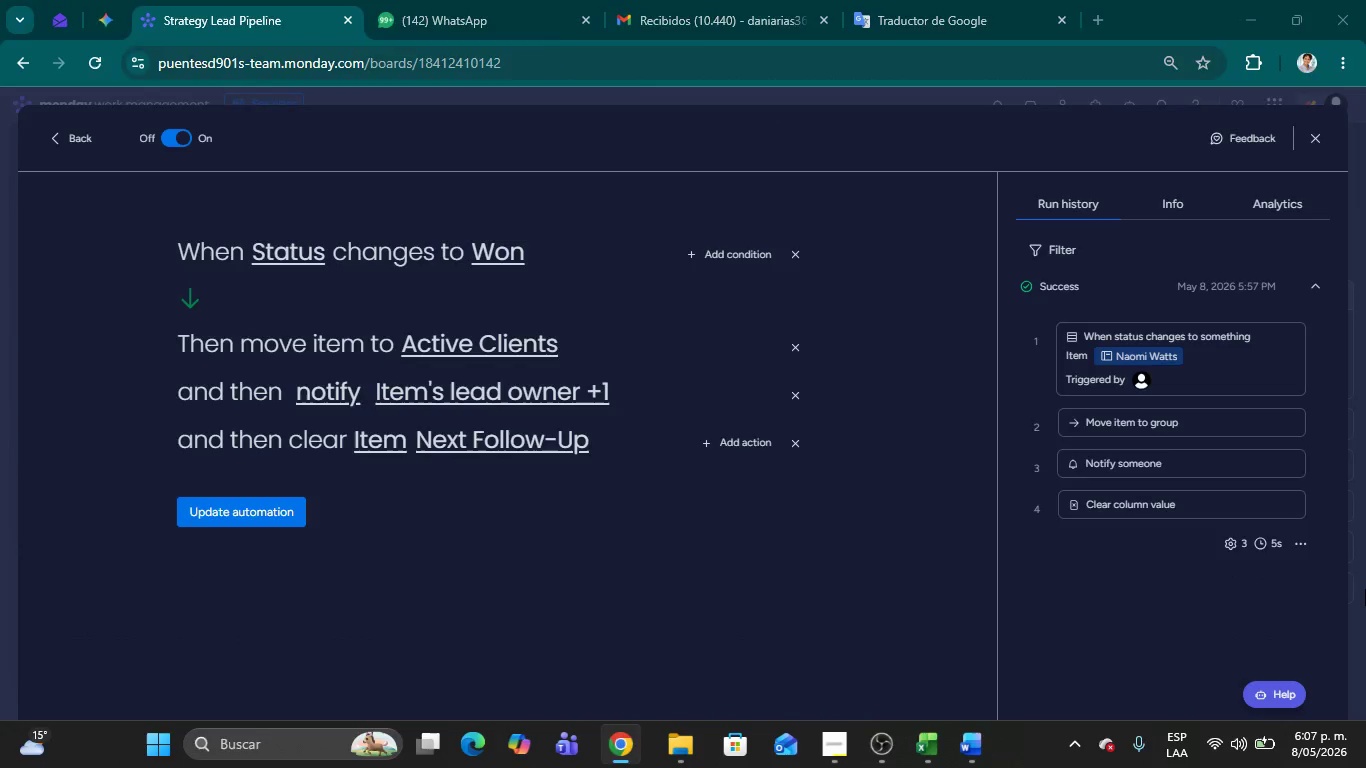 
key(Alt+Tab)
 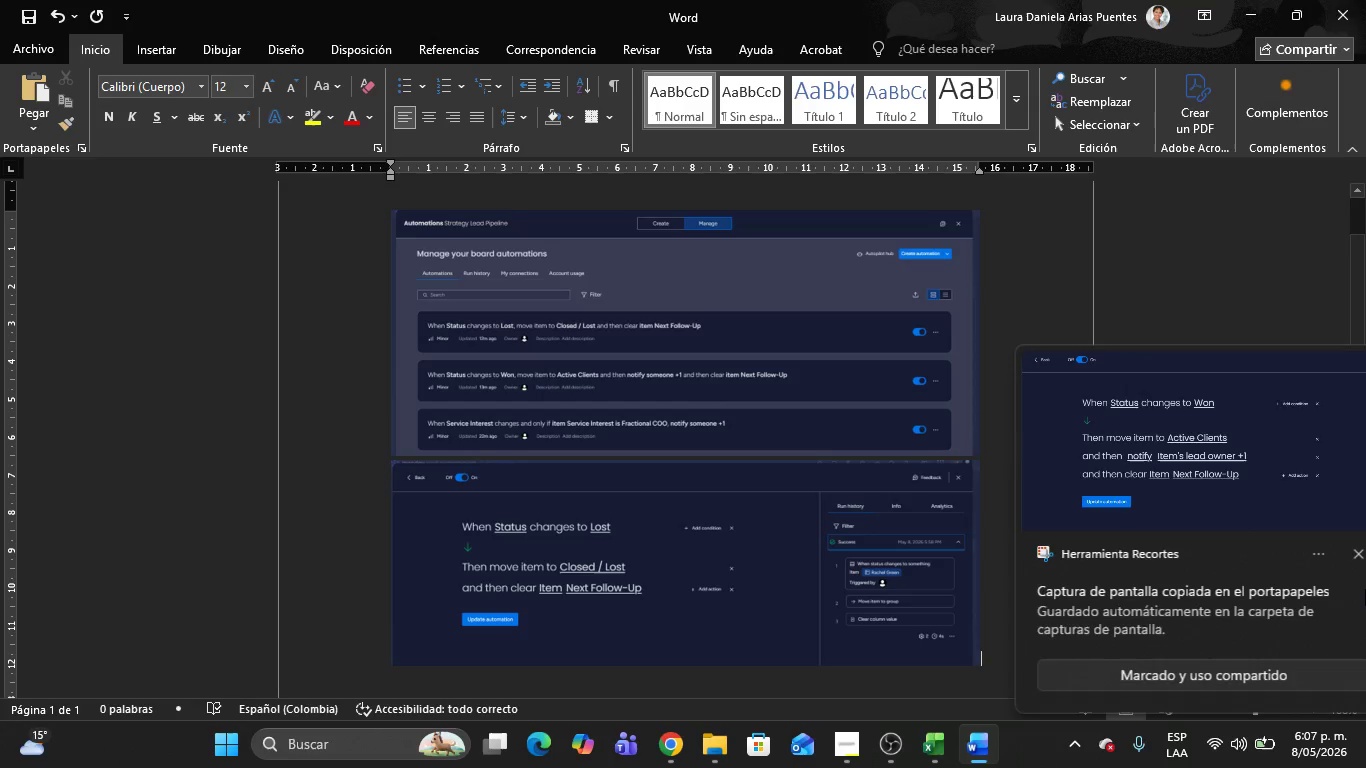 
key(Control+V)
 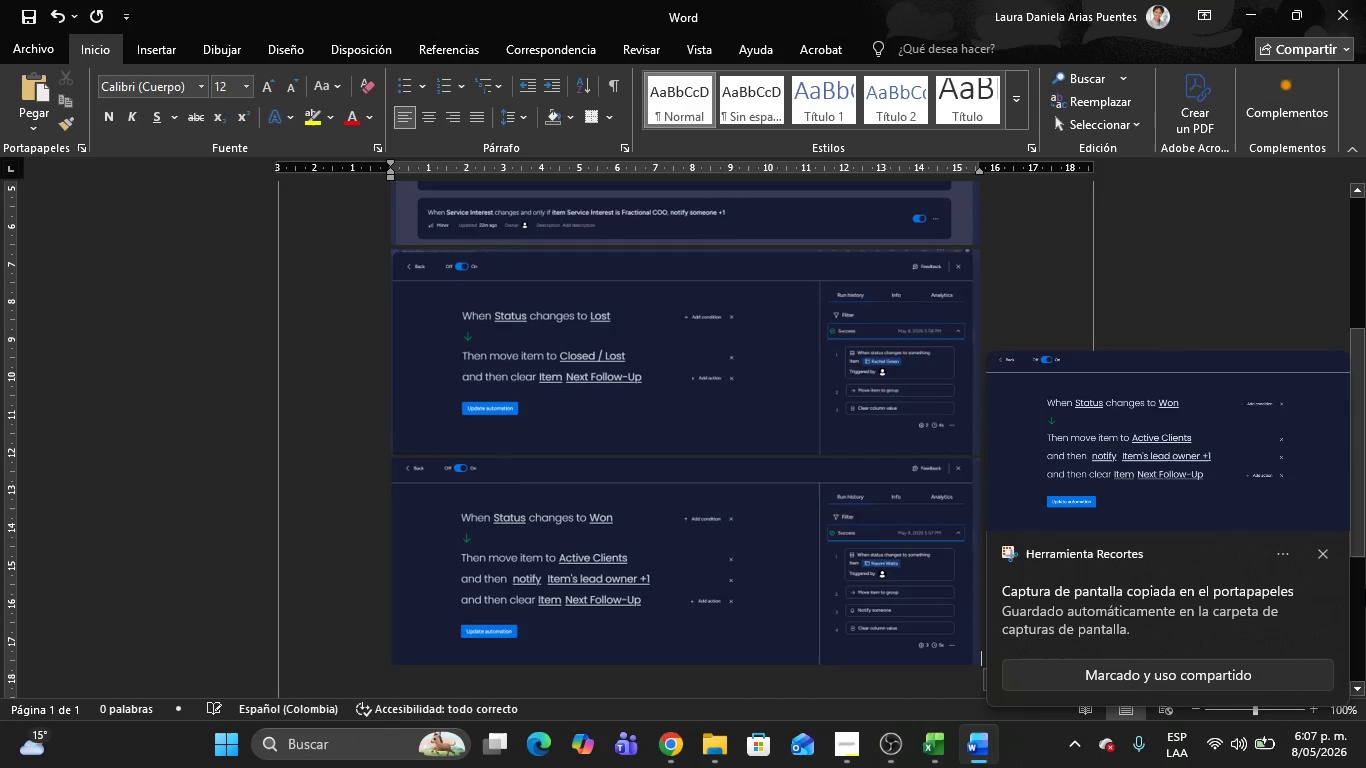 
key(Alt+AltLeft)
 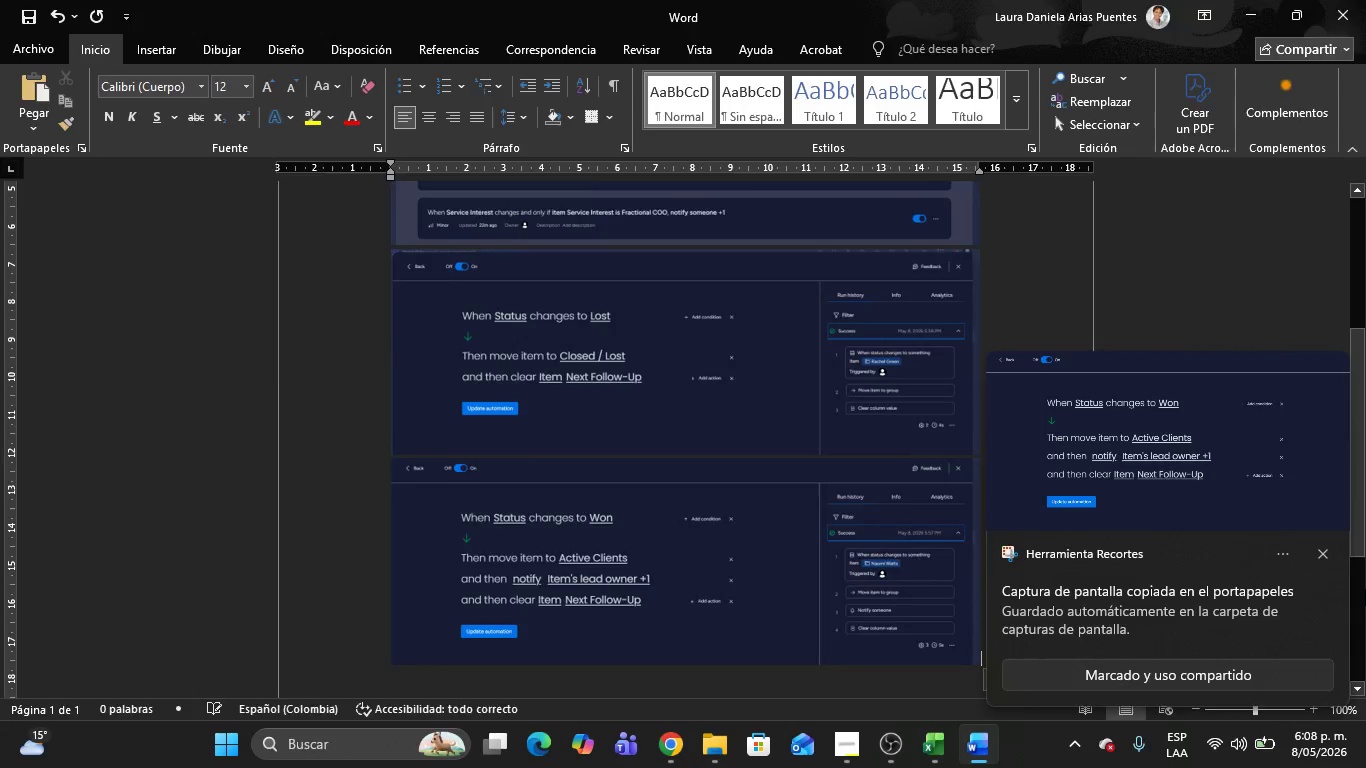 
key(Alt+Tab)
 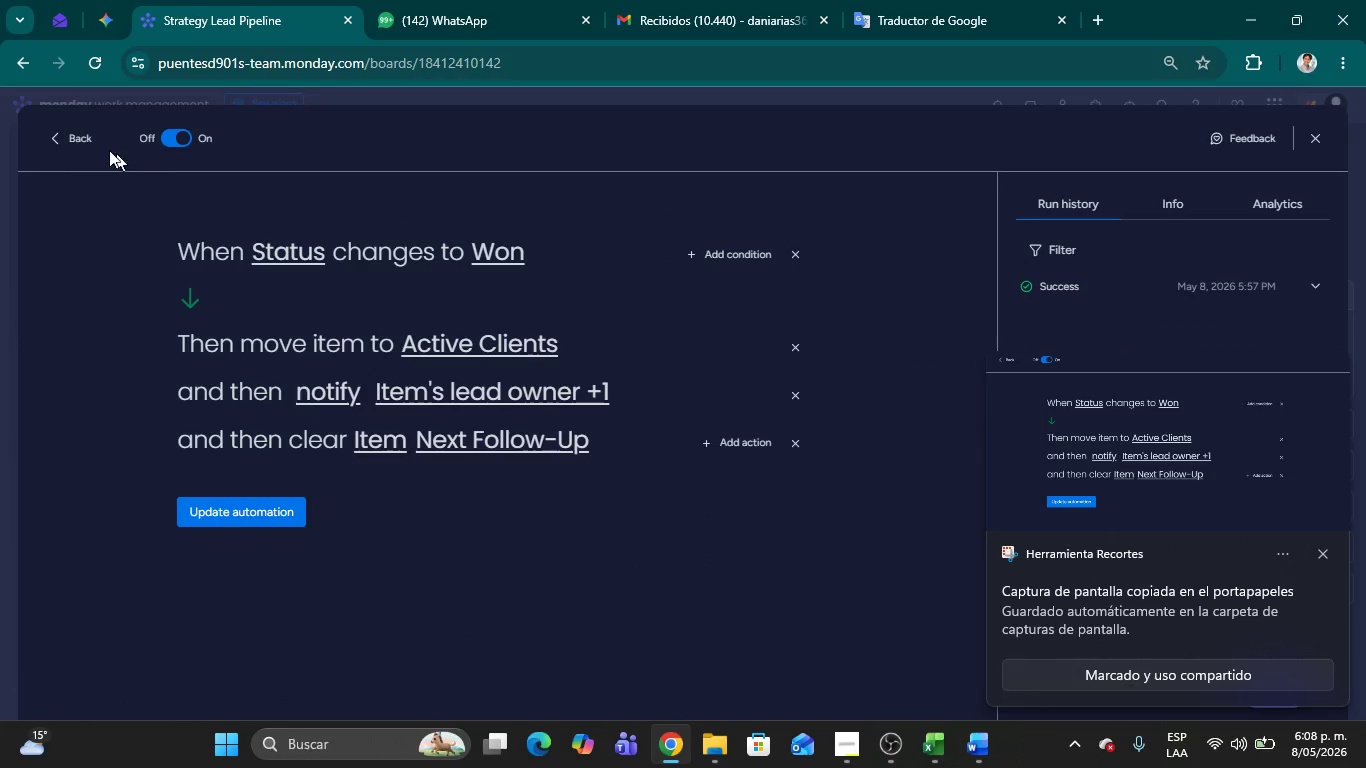 
left_click([65, 133])
 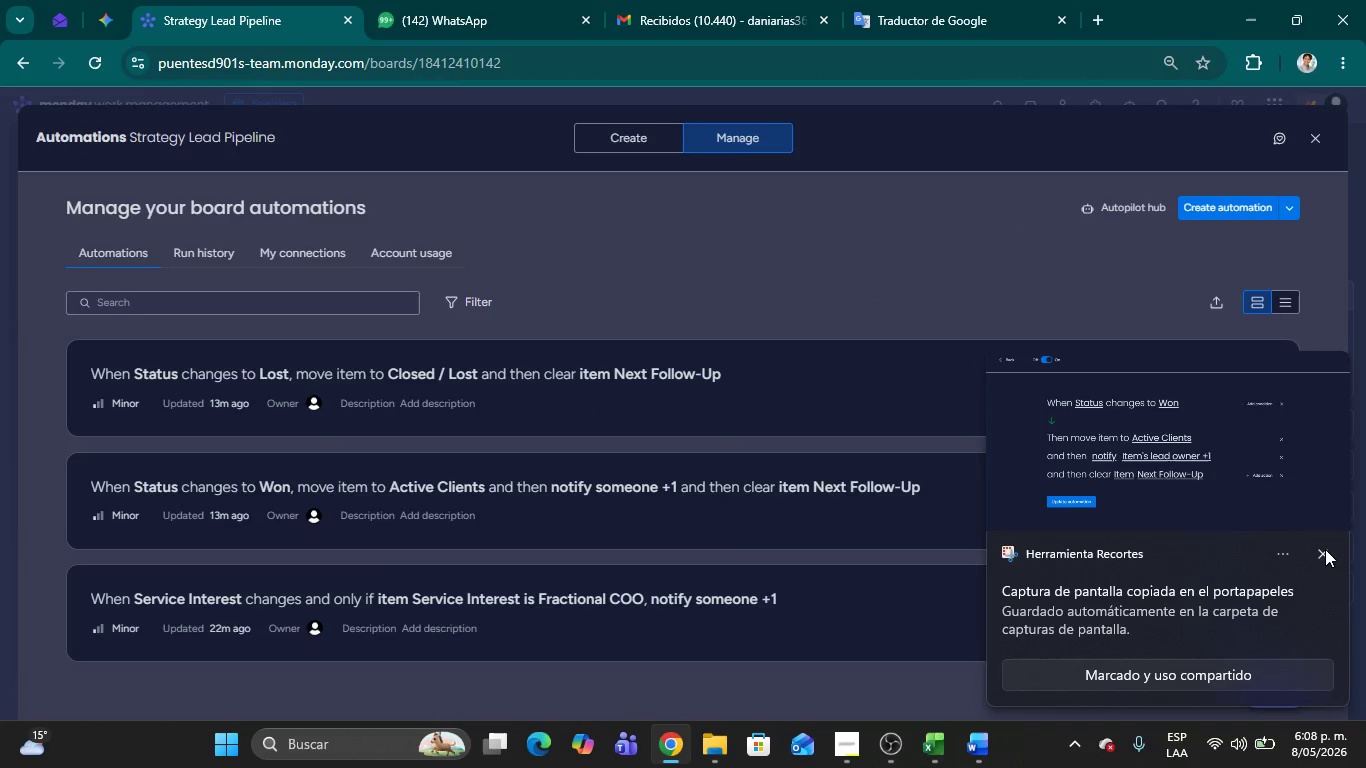 
left_click([1322, 549])
 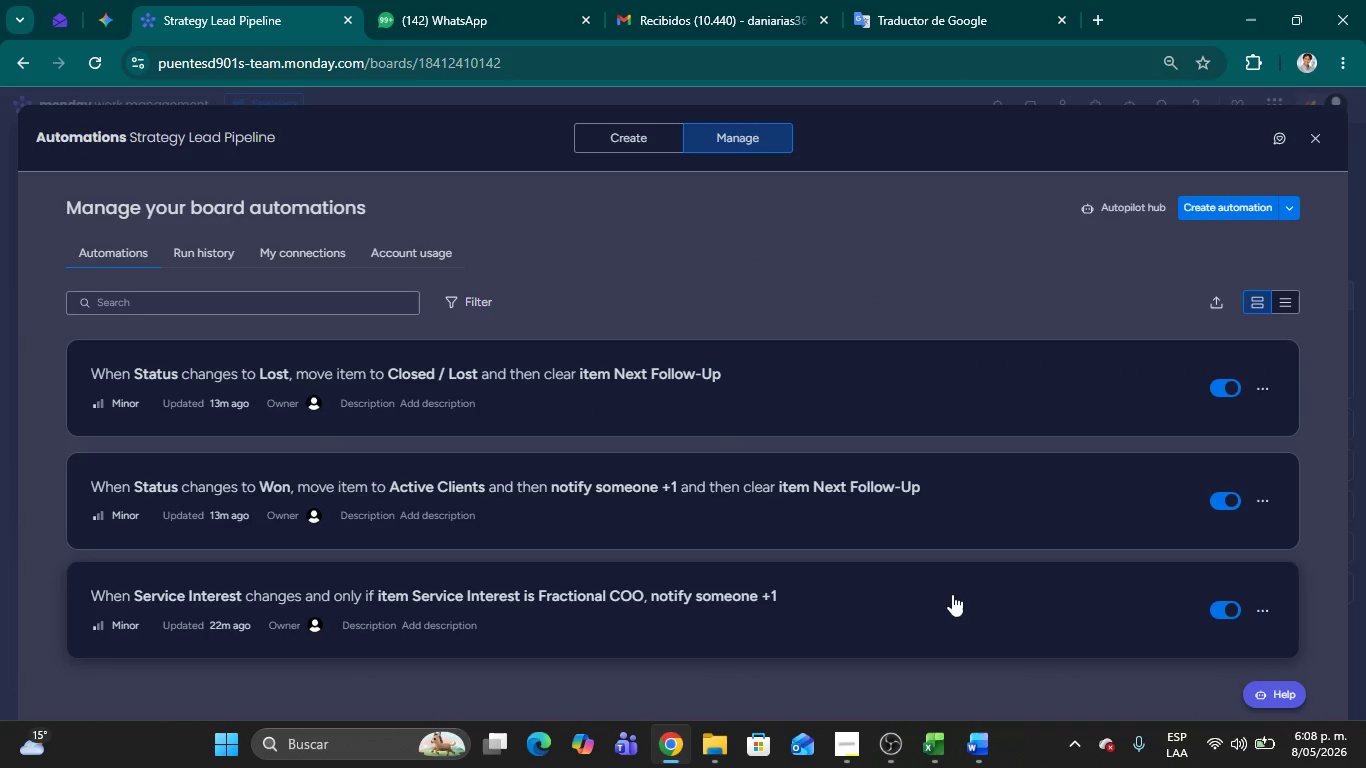 
left_click([952, 594])
 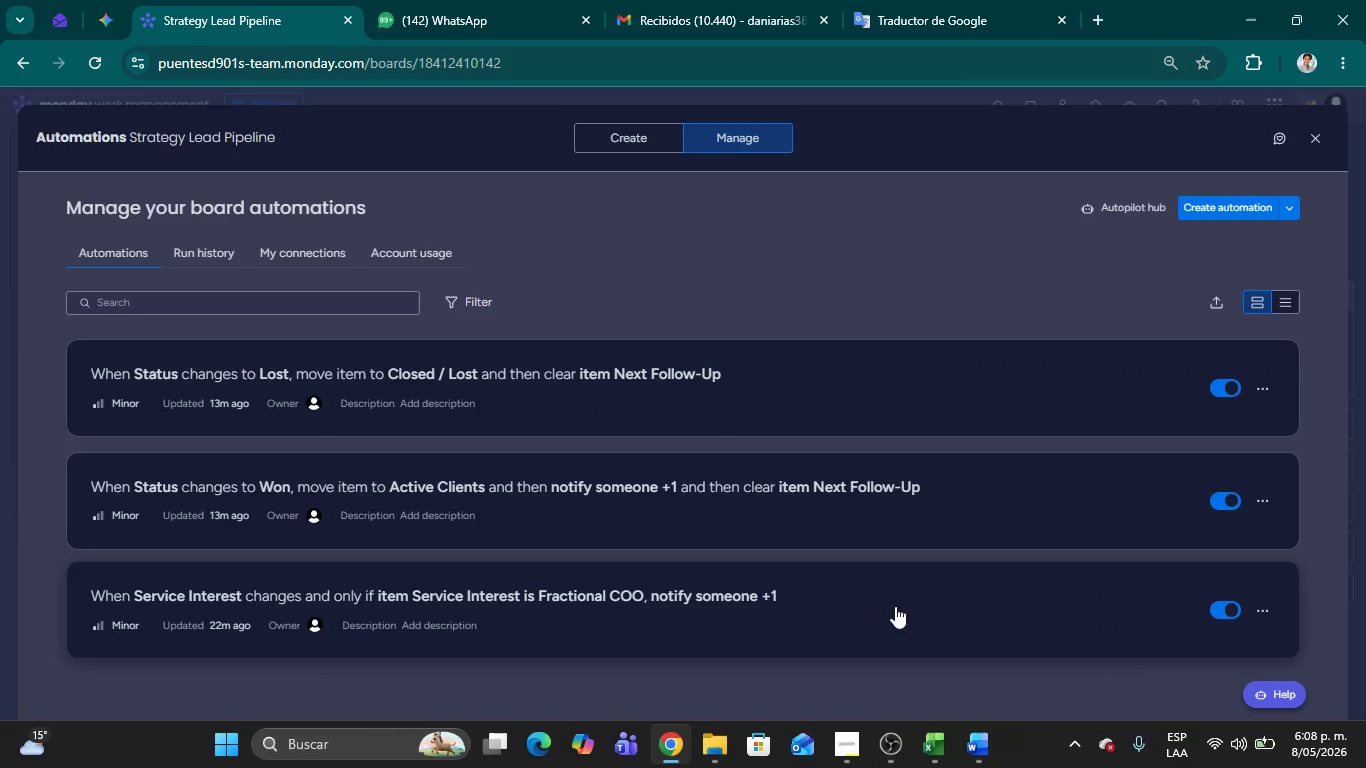 
left_click([847, 603])
 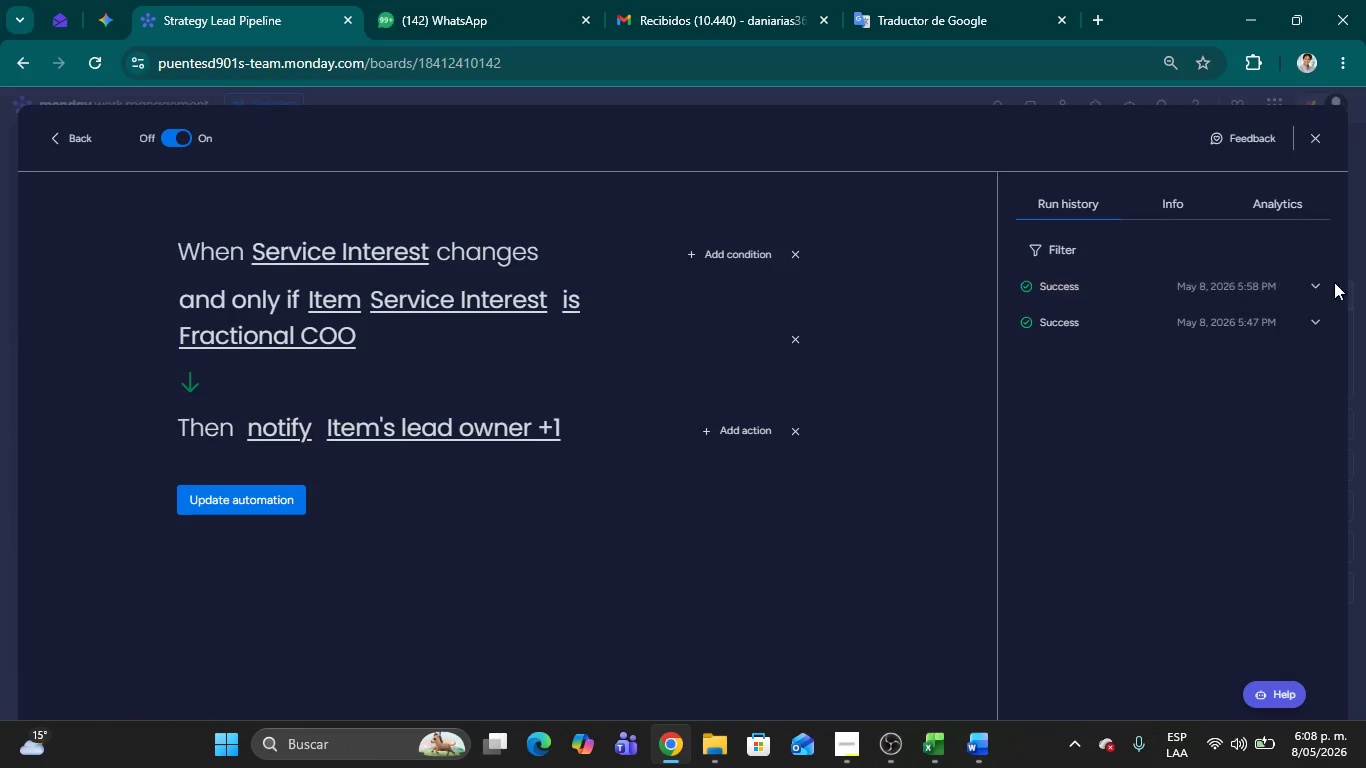 
left_click([1320, 289])
 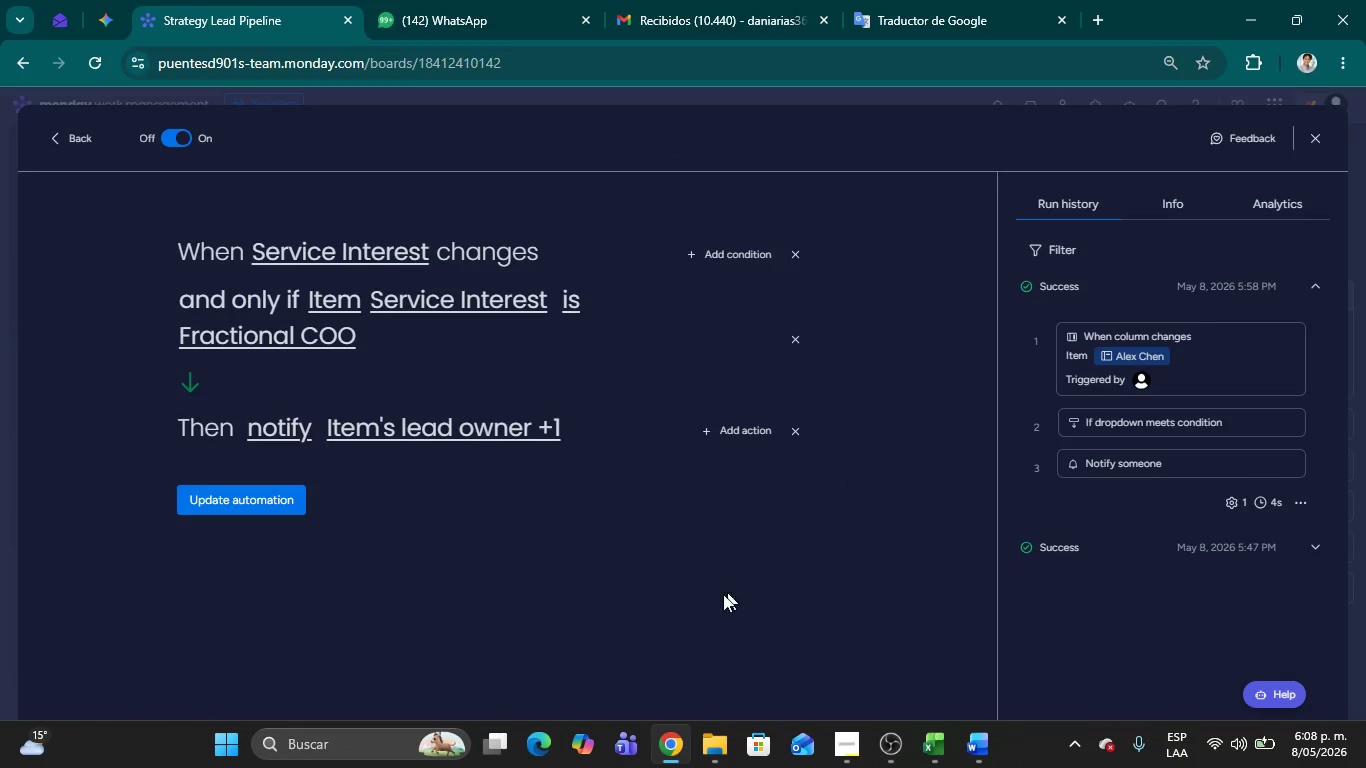 
key(Meta+Shift+MetaLeft)
 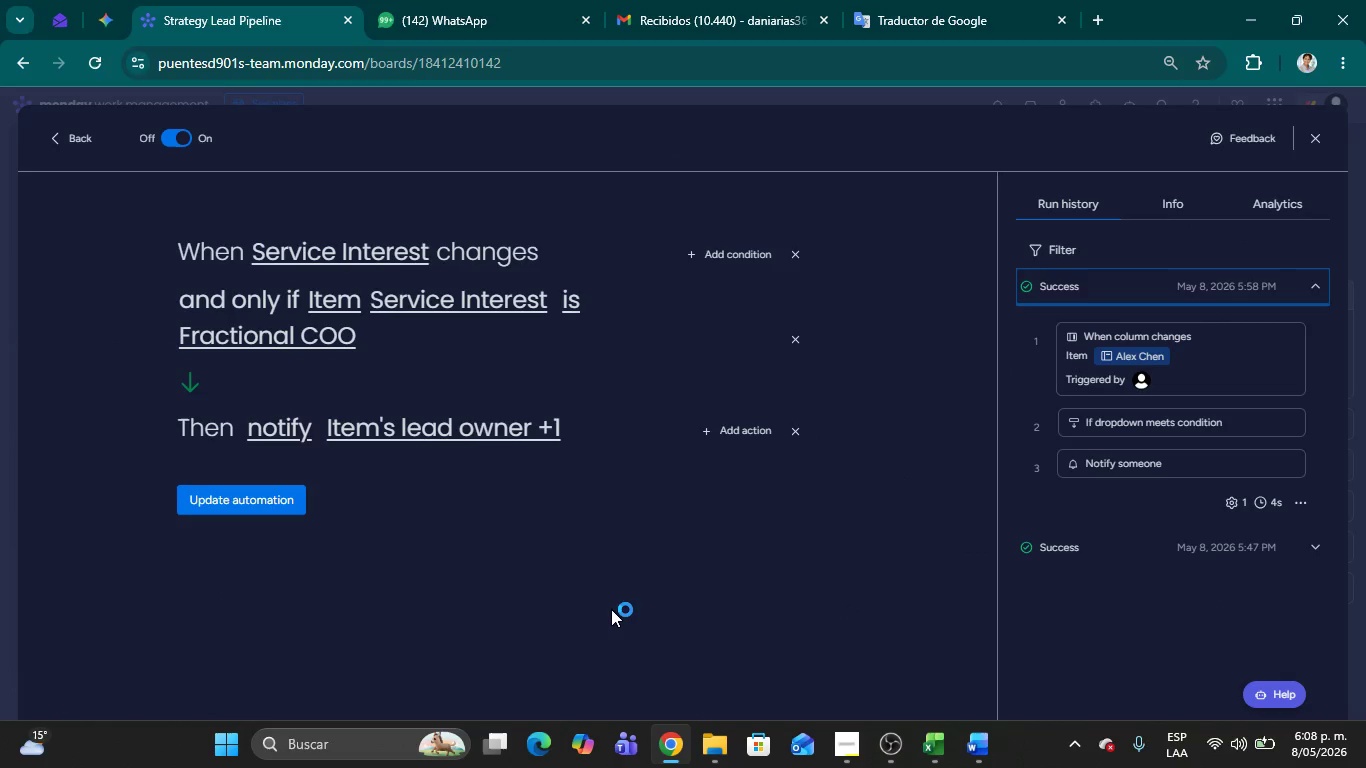 
key(Meta+Shift+S)
 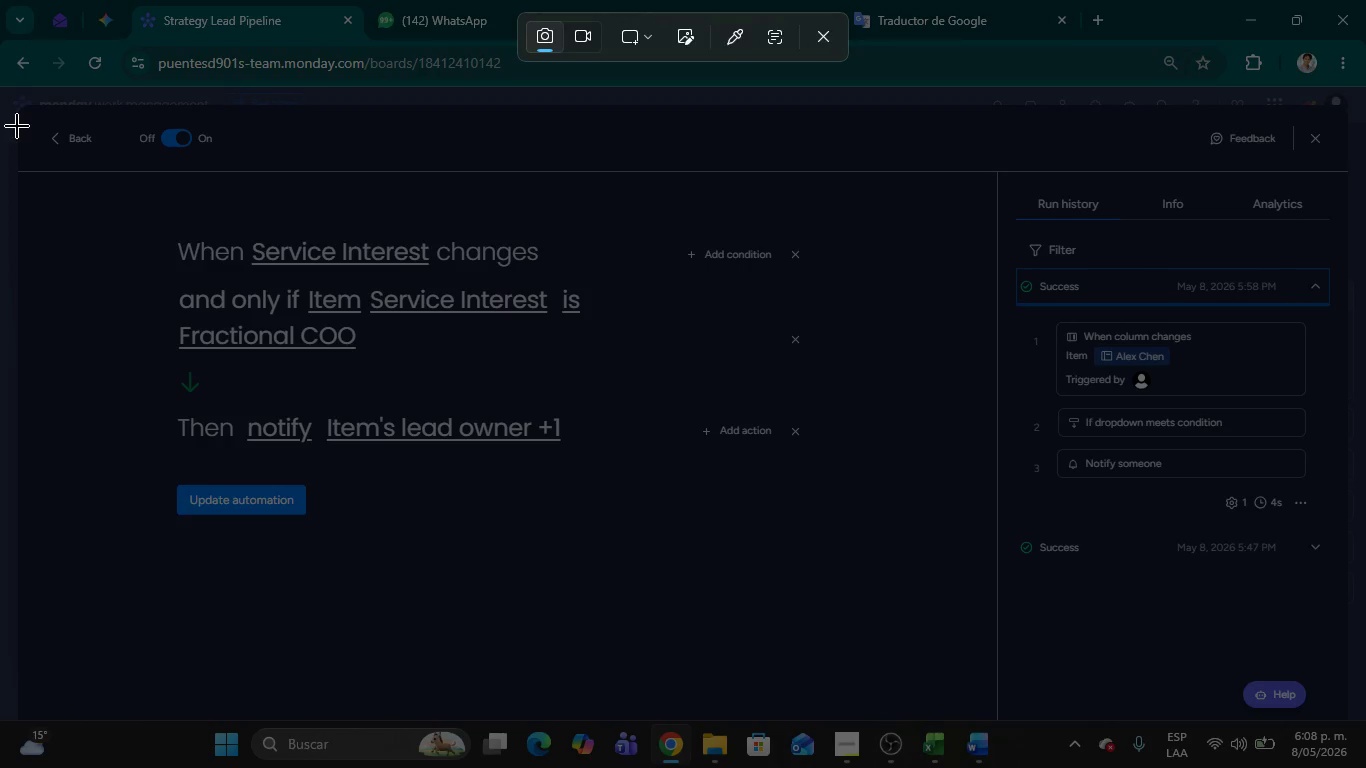 
left_click_drag(start_coordinate=[16, 126], to_coordinate=[1365, 524])
 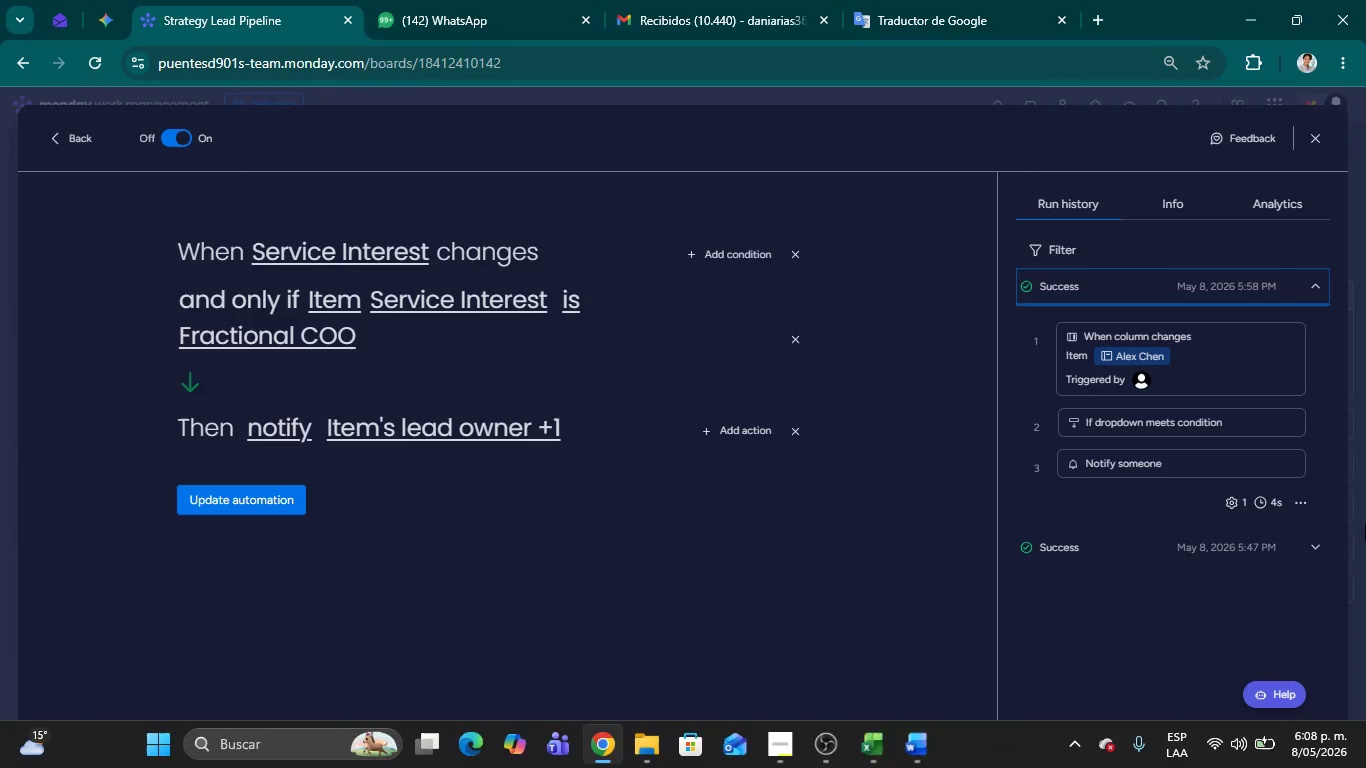 
key(Alt+AltLeft)
 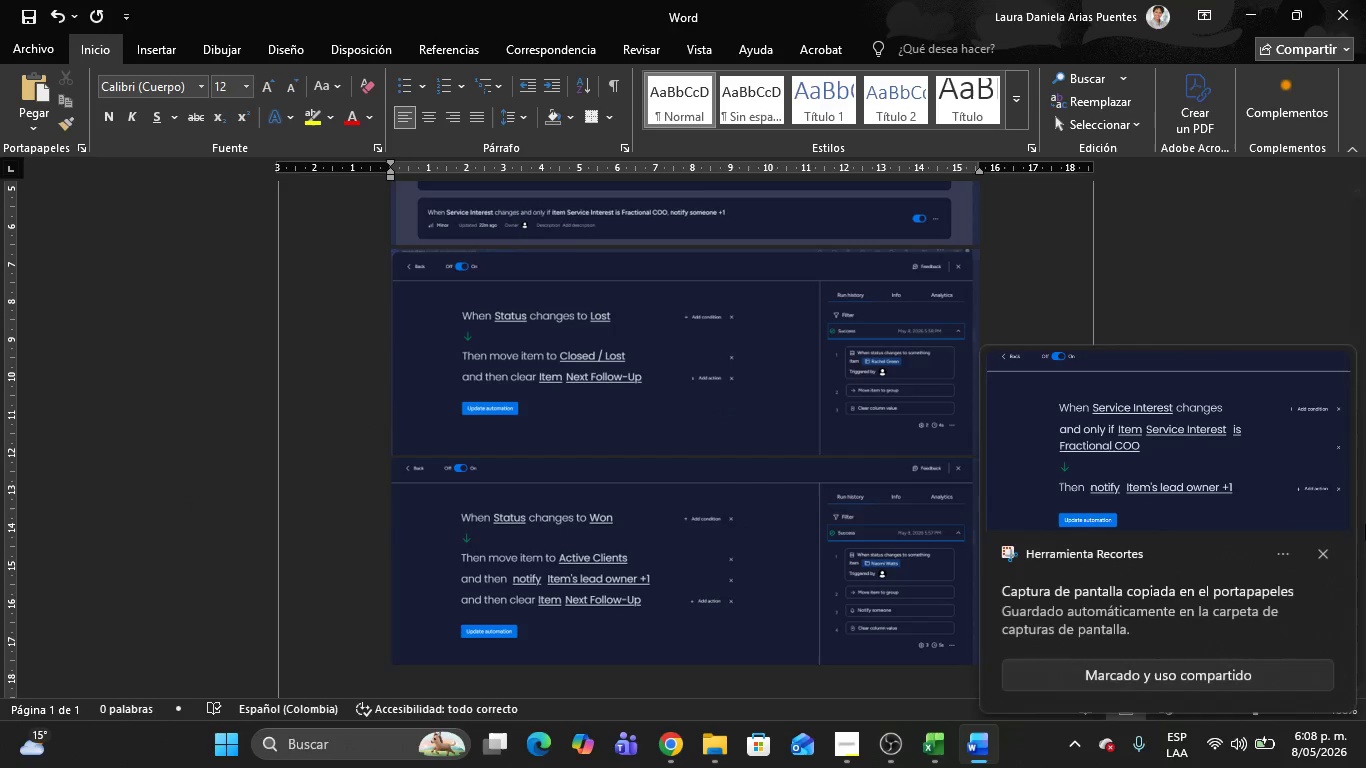 
key(Control+V)
 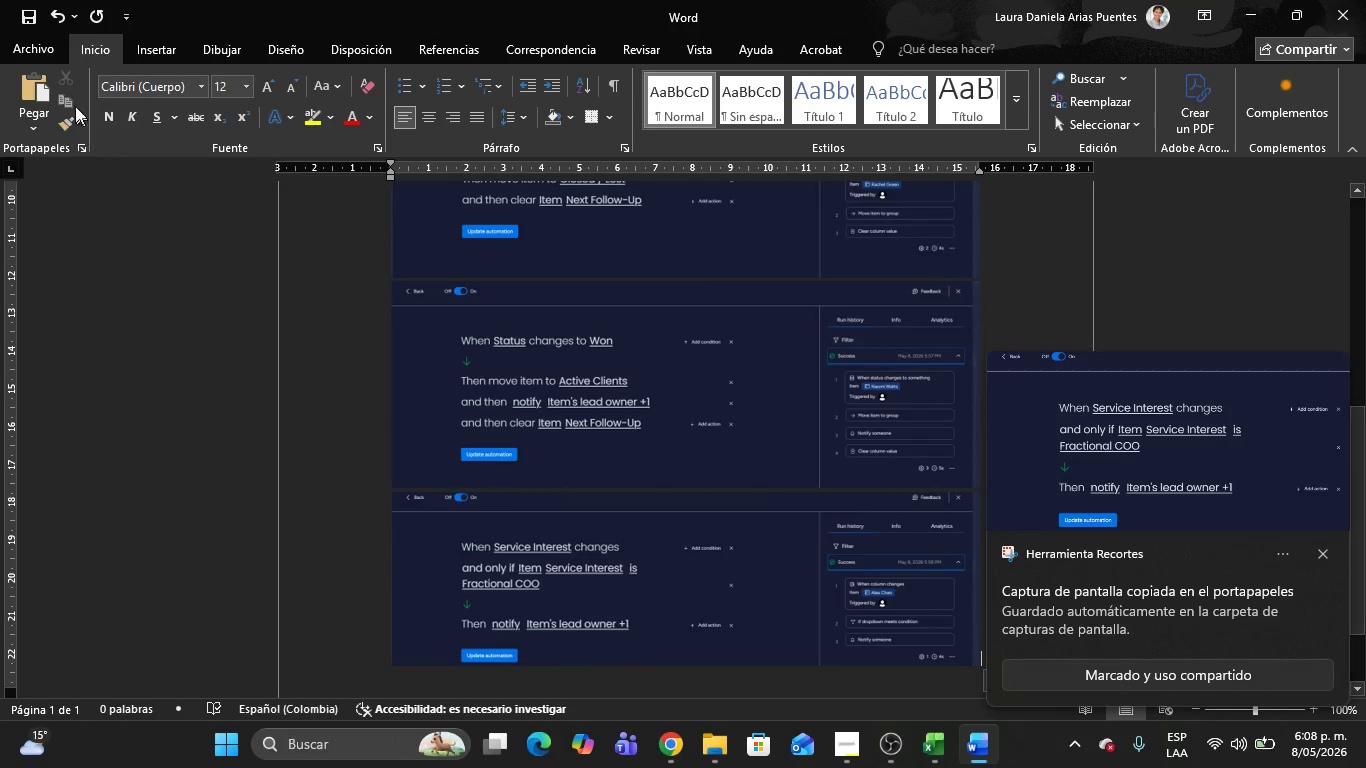 
left_click([43, 50])
 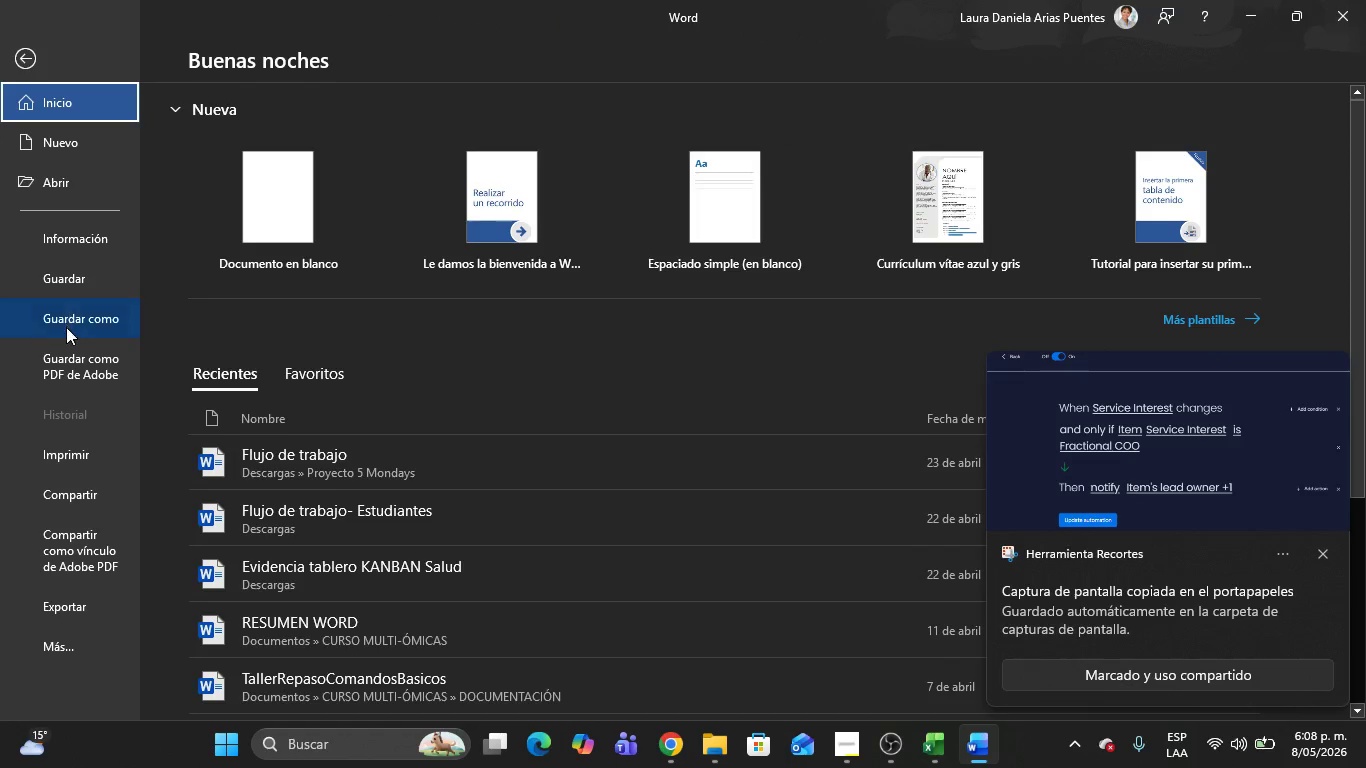 
left_click([67, 328])
 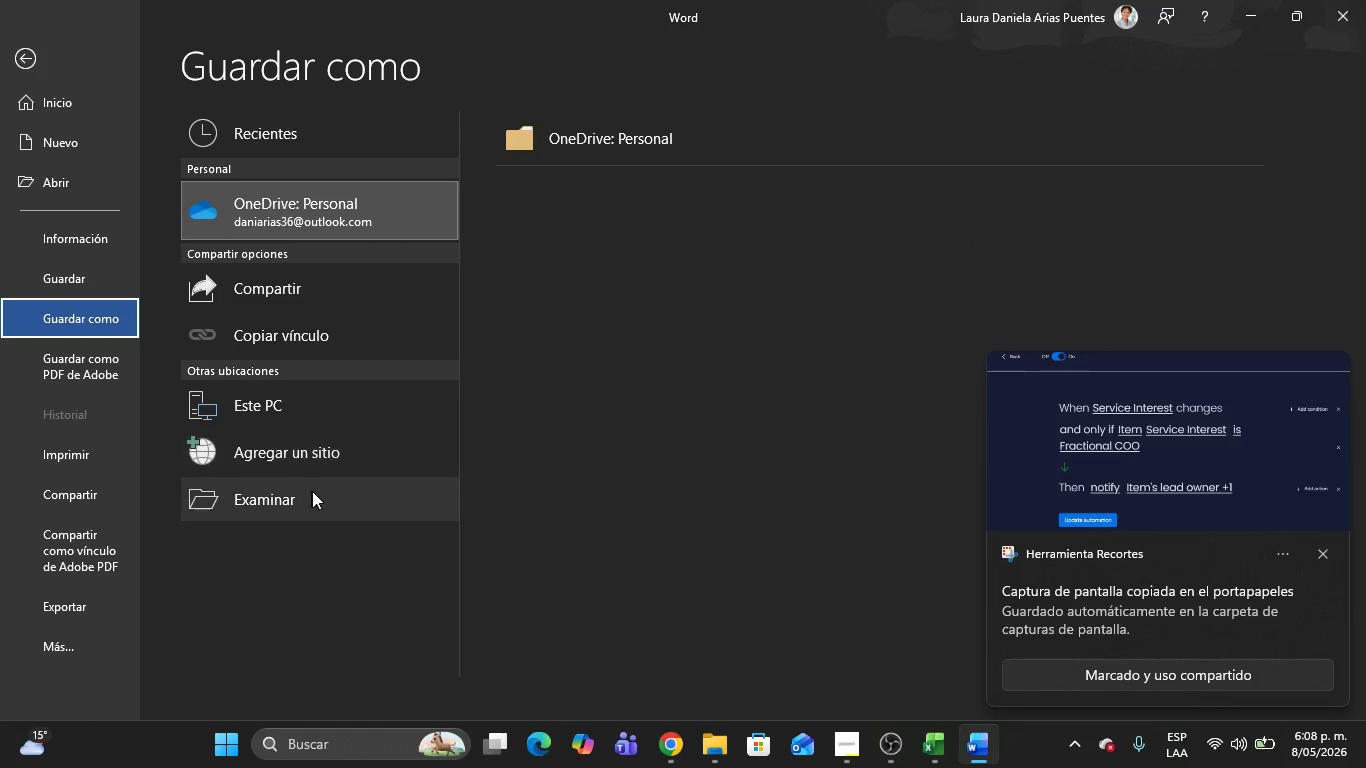 
left_click([314, 500])
 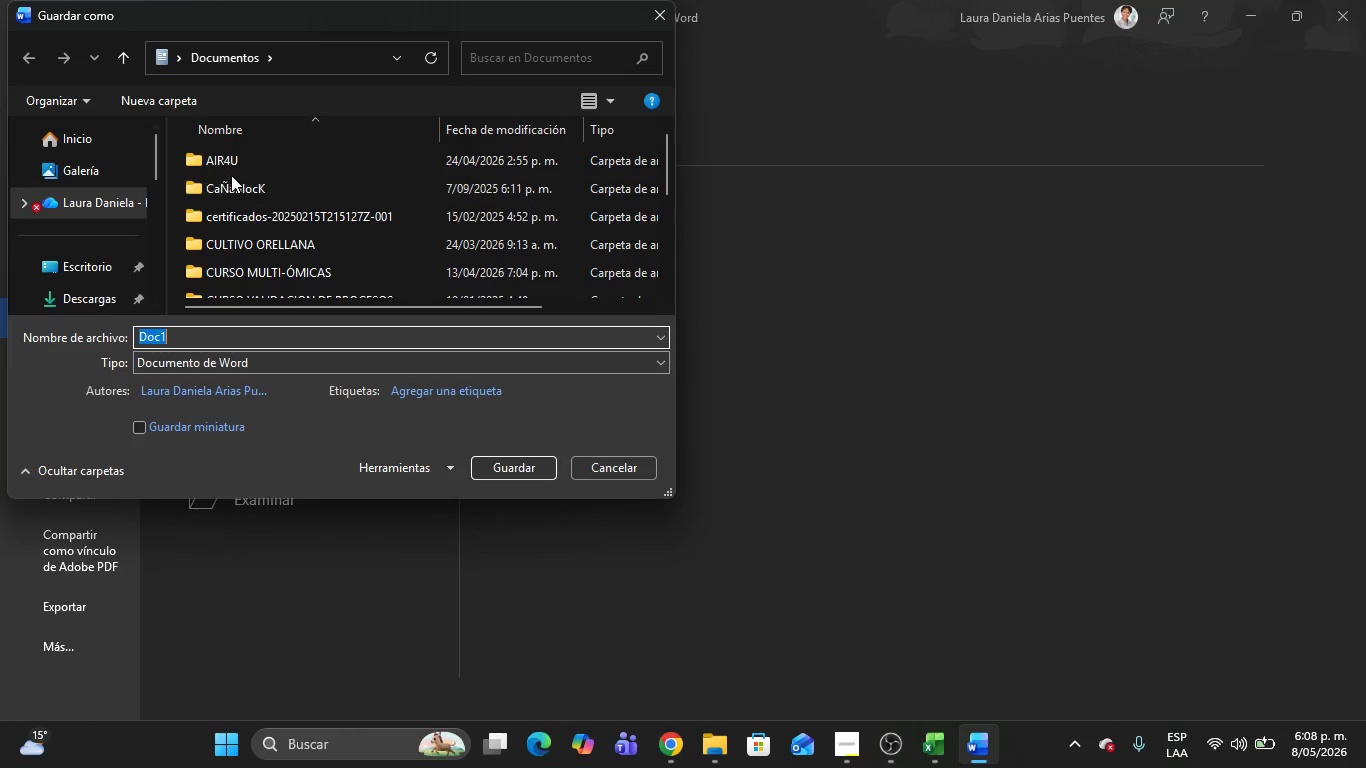 
left_click([96, 291])
 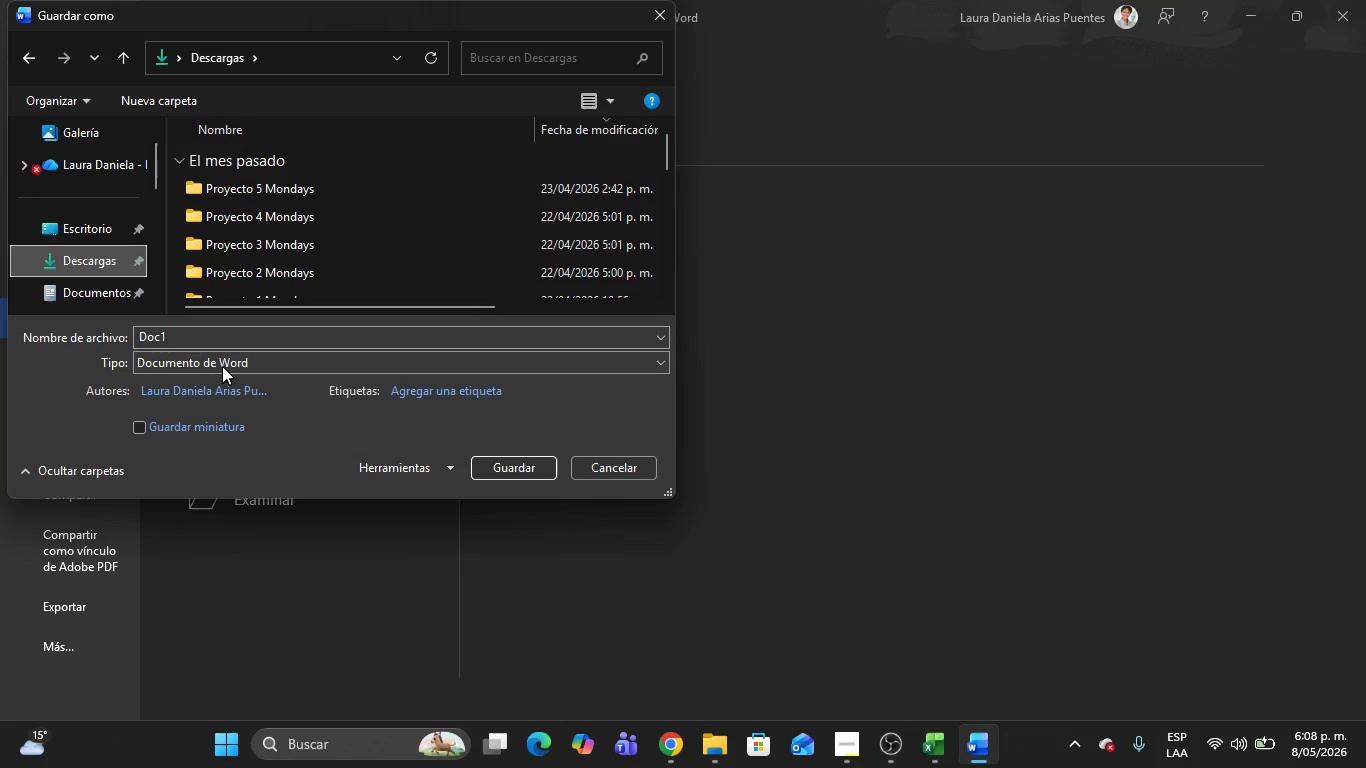 
left_click([222, 361])
 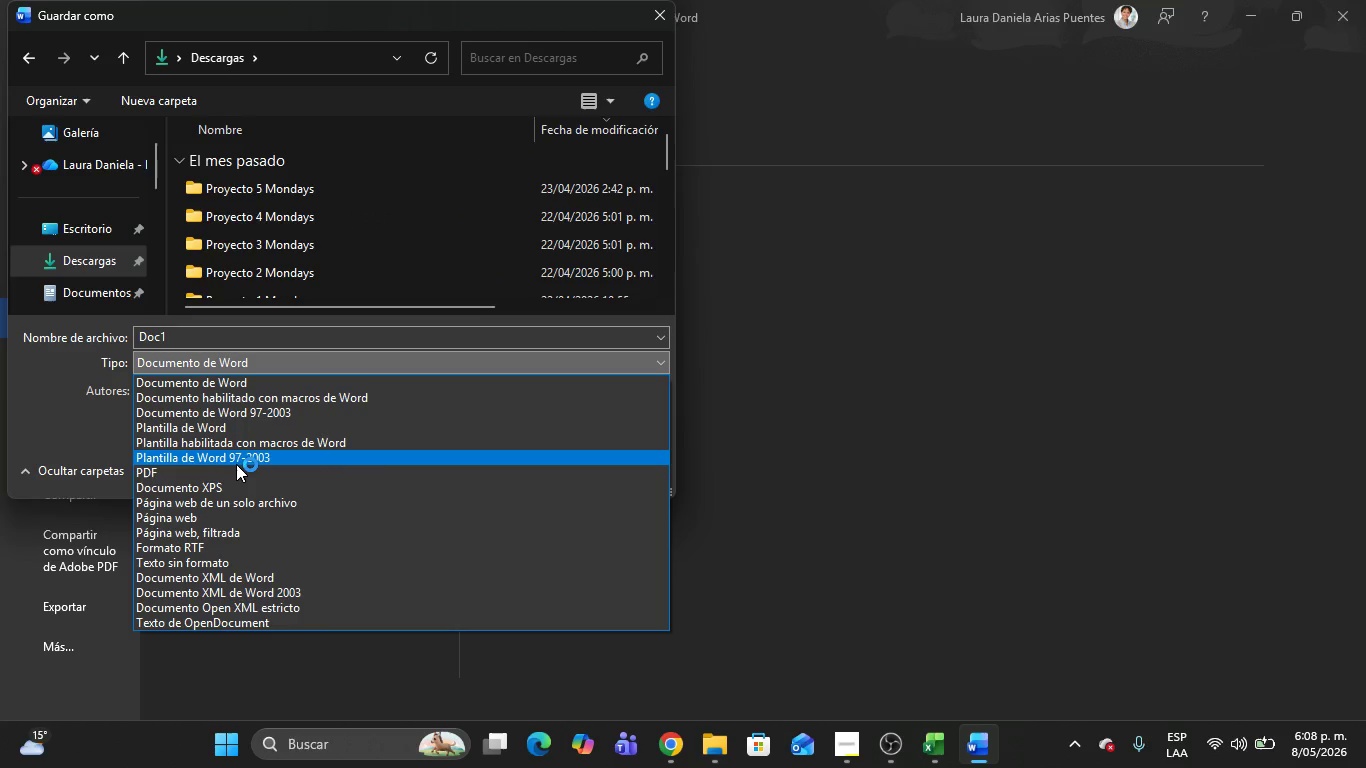 
left_click([238, 466])
 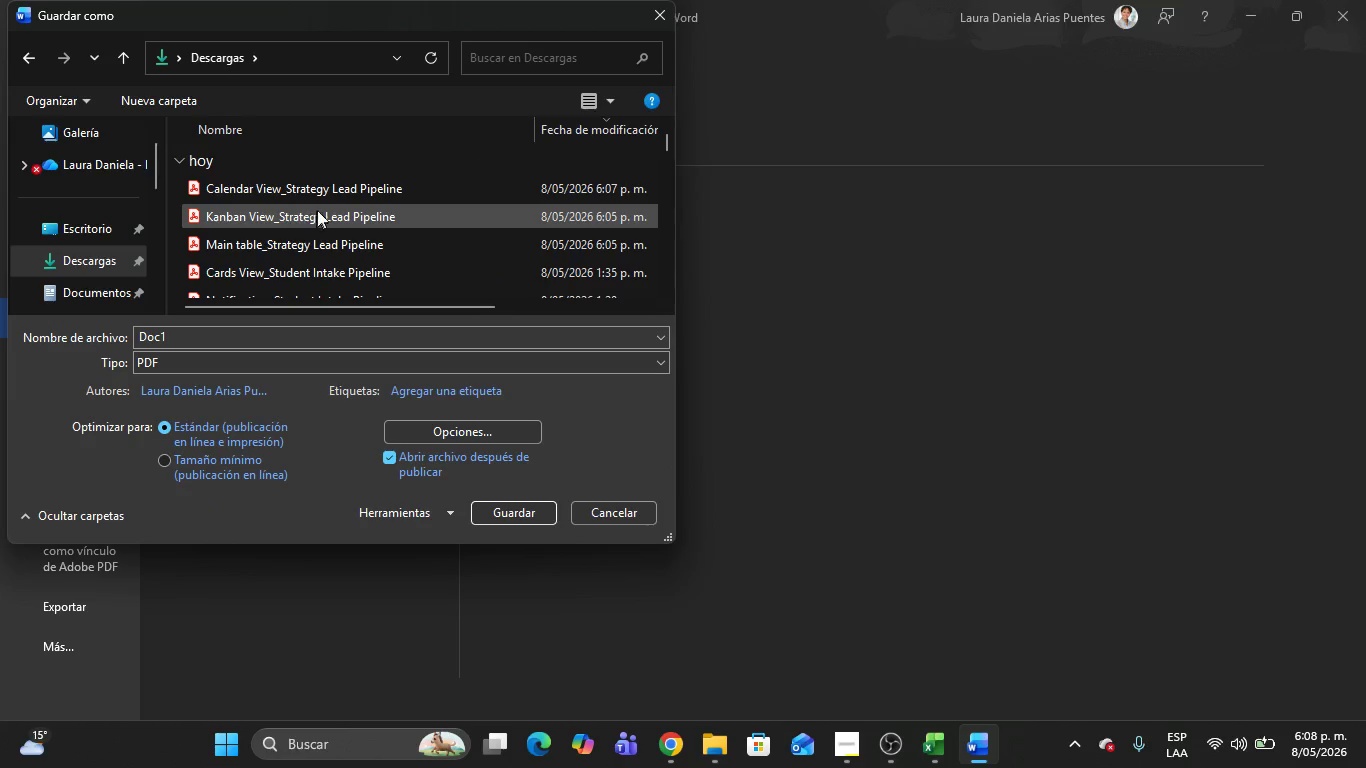 
left_click([347, 191])
 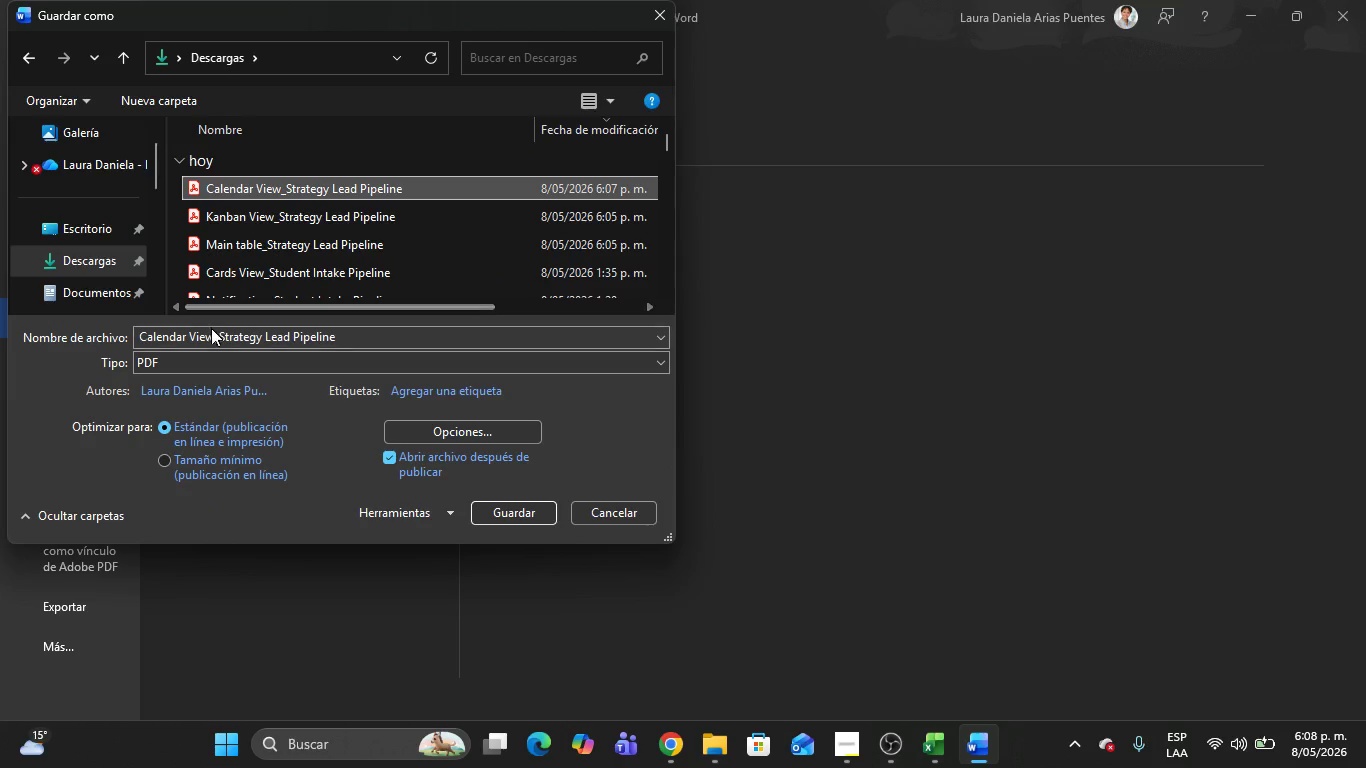 
left_click([213, 332])
 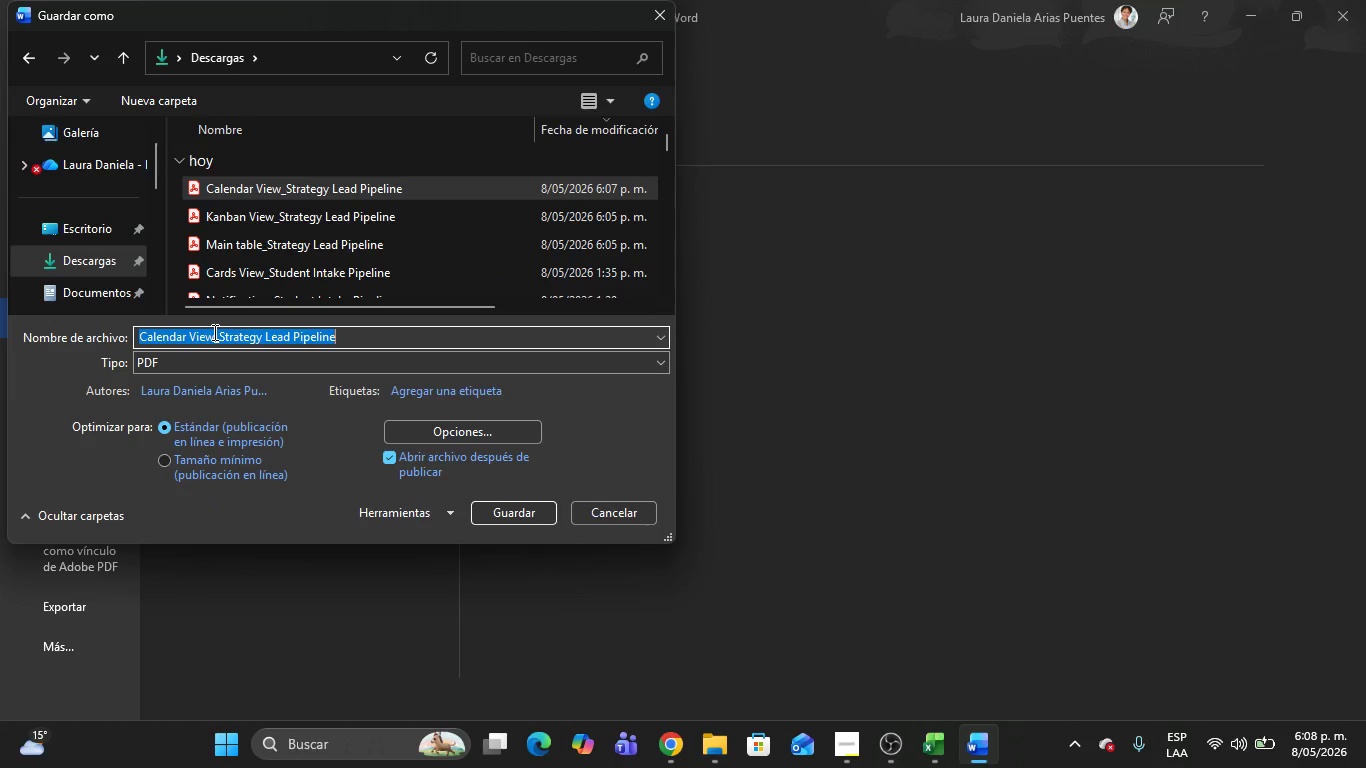 
left_click([213, 332])
 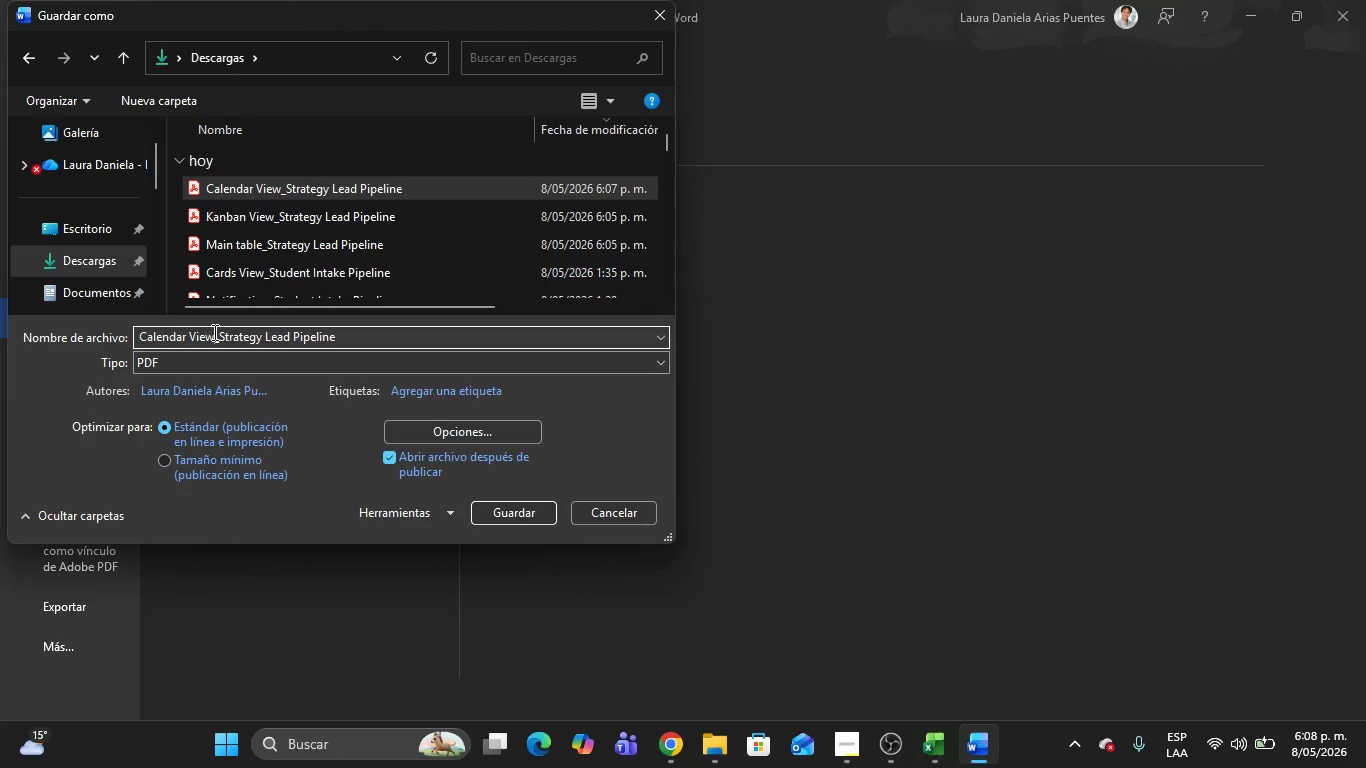 
hold_key(key=Backspace, duration=1.31)
 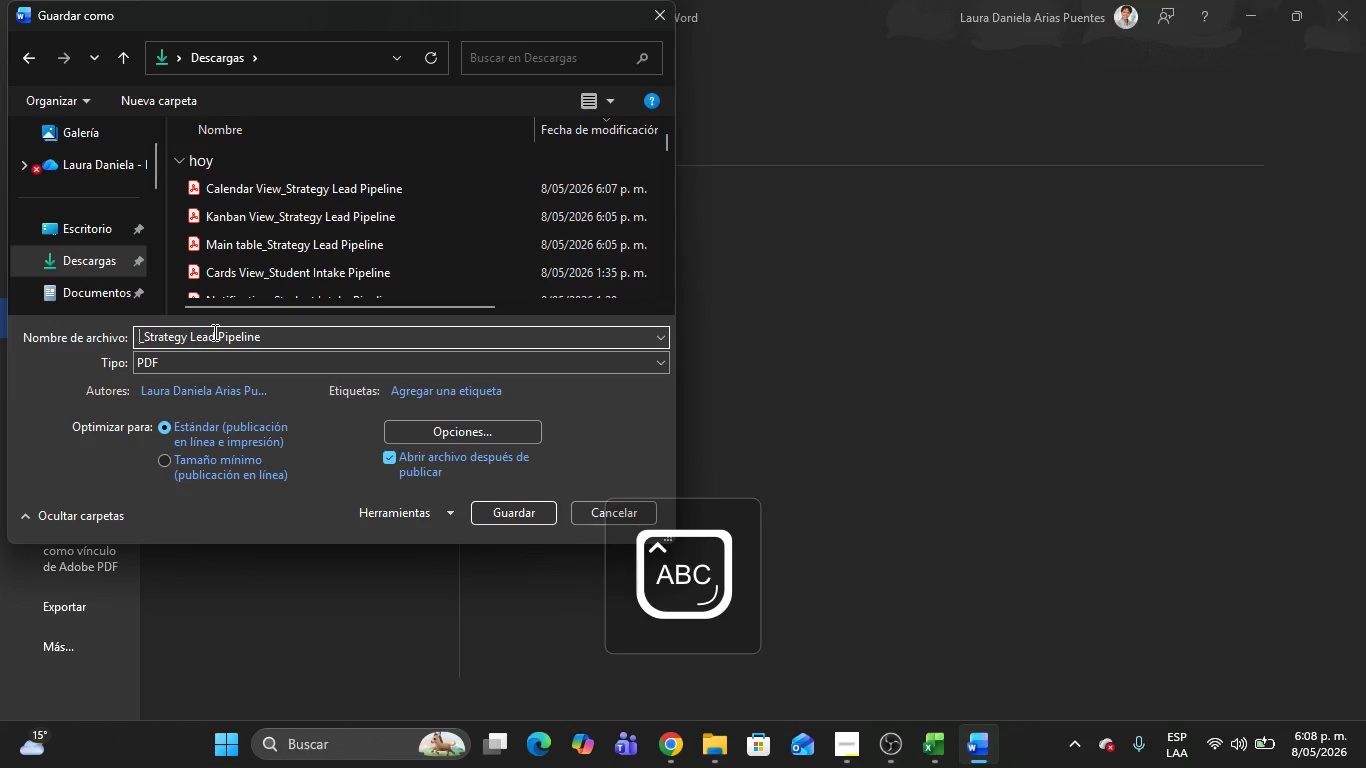 
type(Automations Center)
 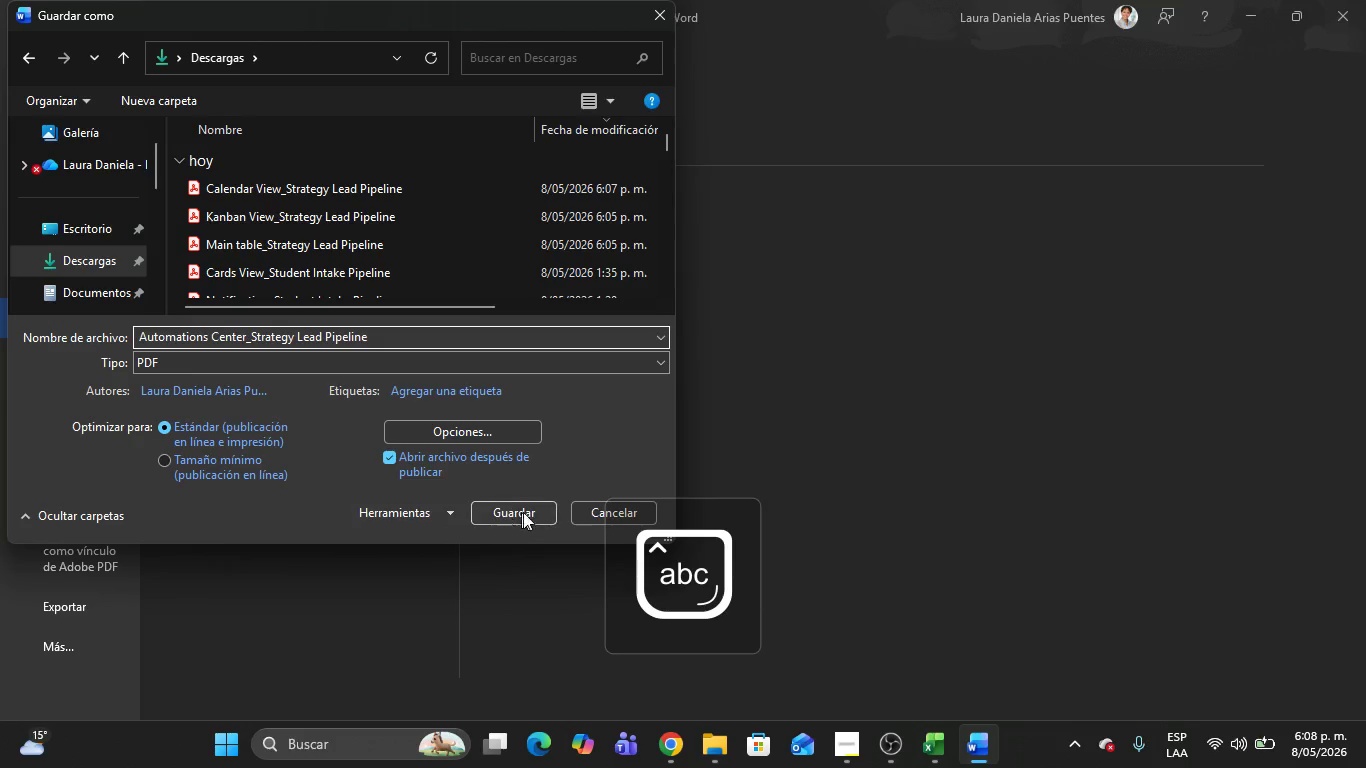 
left_click([537, 512])
 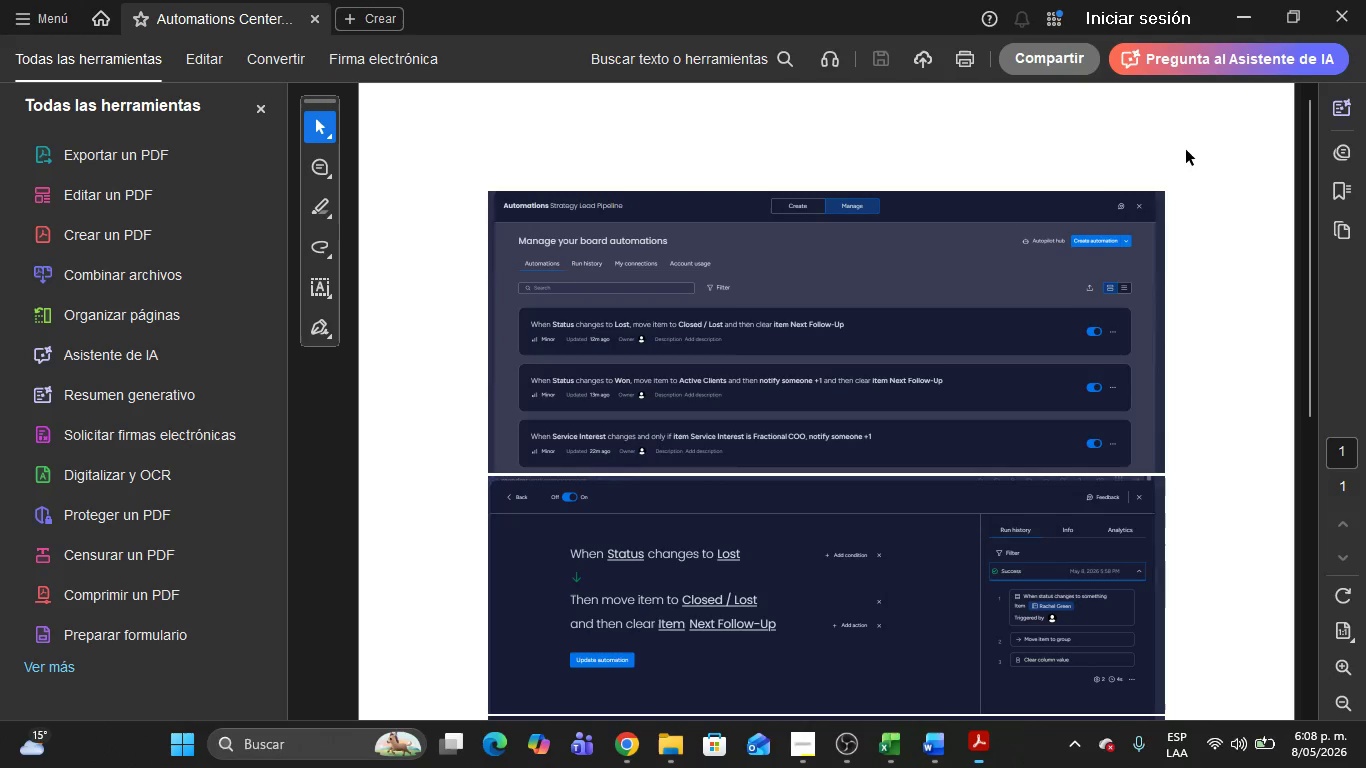 
left_click([1365, 0])
 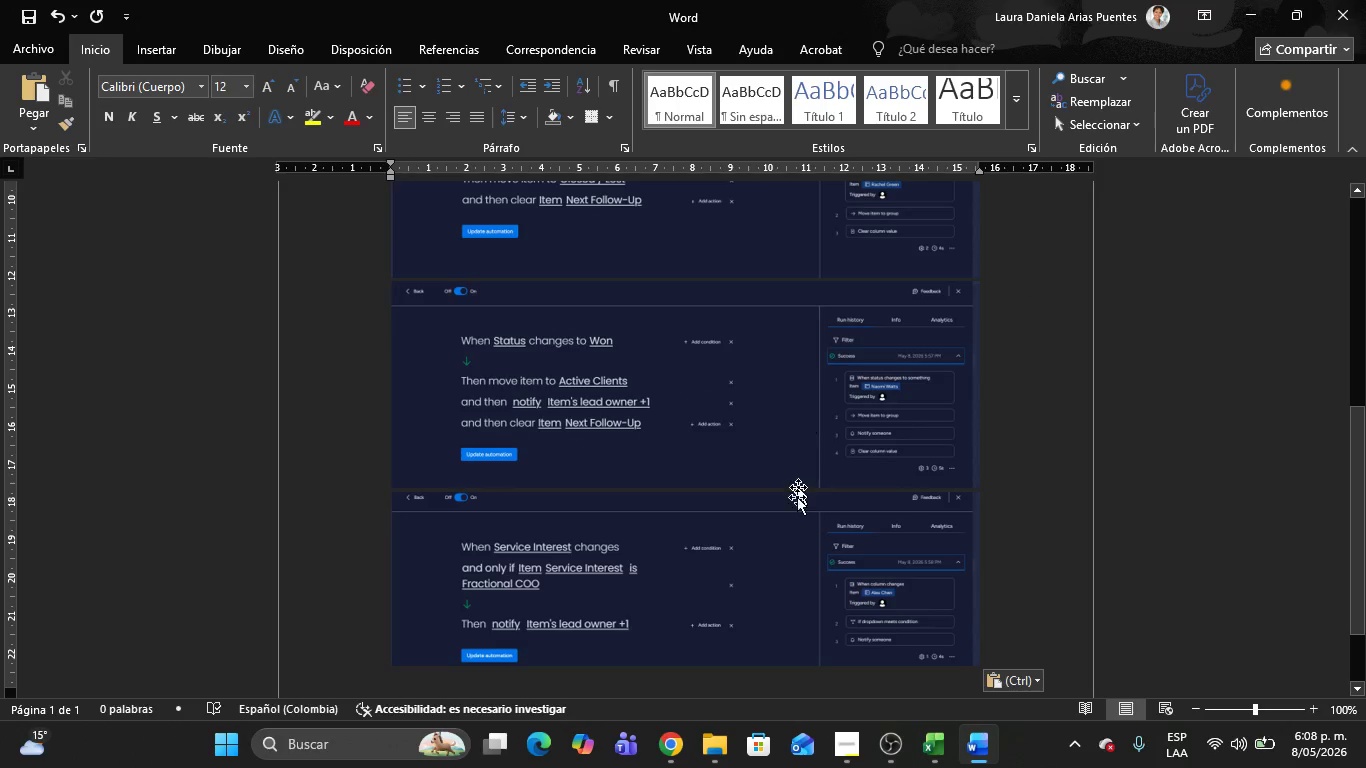 
left_click([783, 565])
 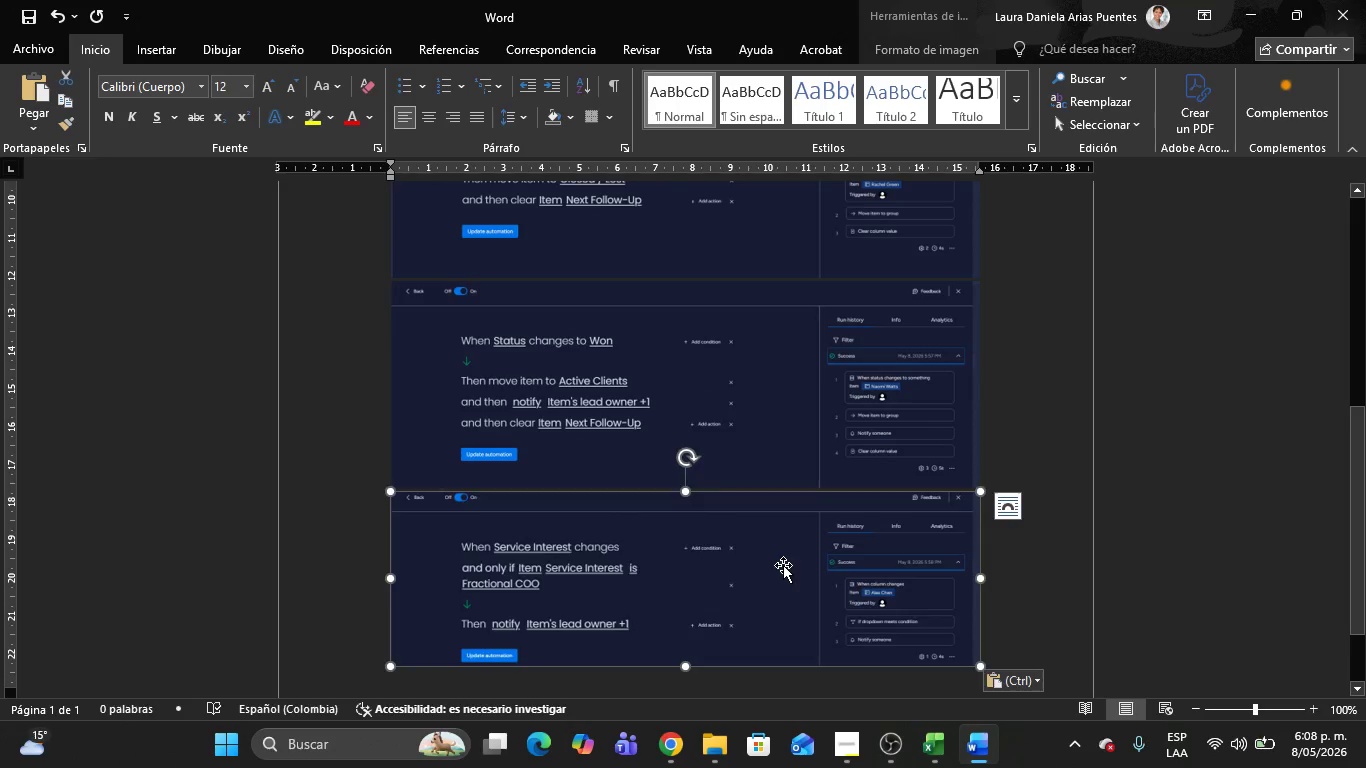 
key(Delete)
 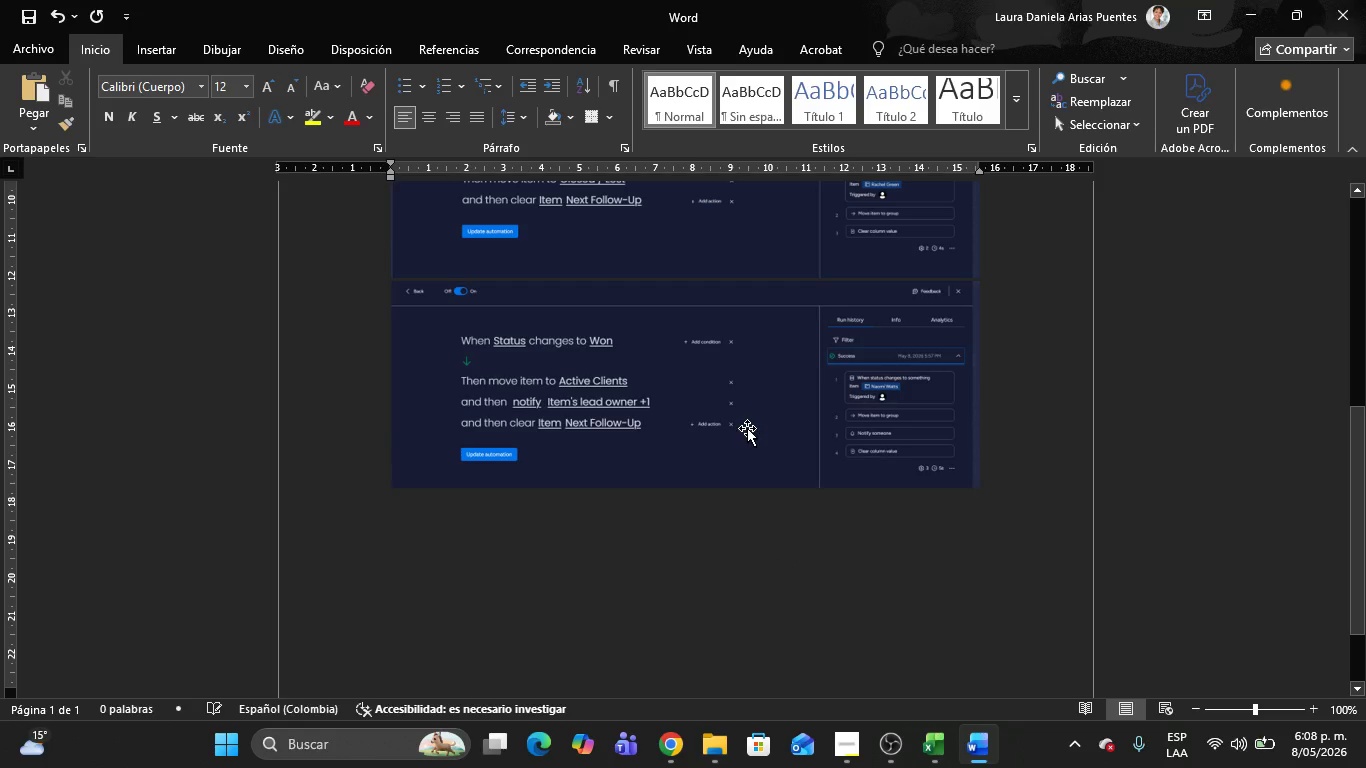 
left_click([747, 428])
 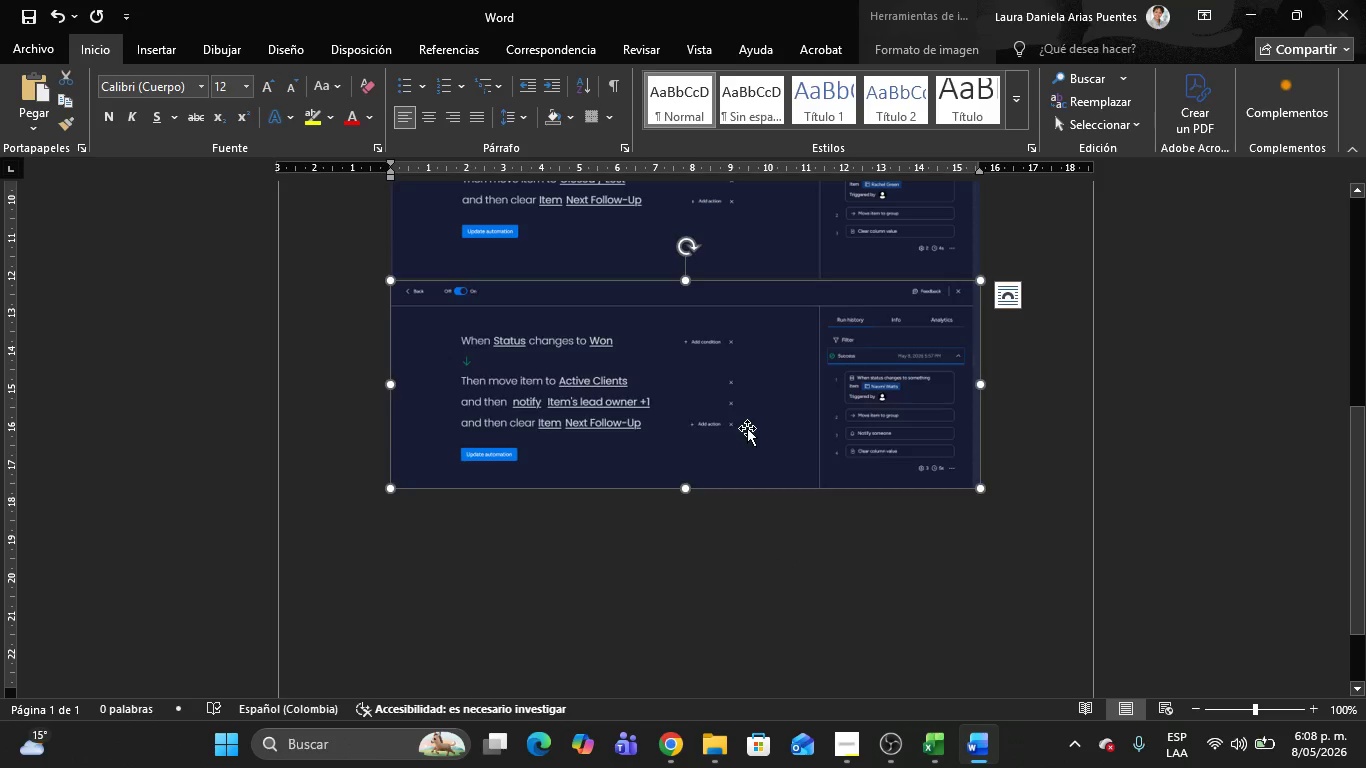 
key(Delete)
 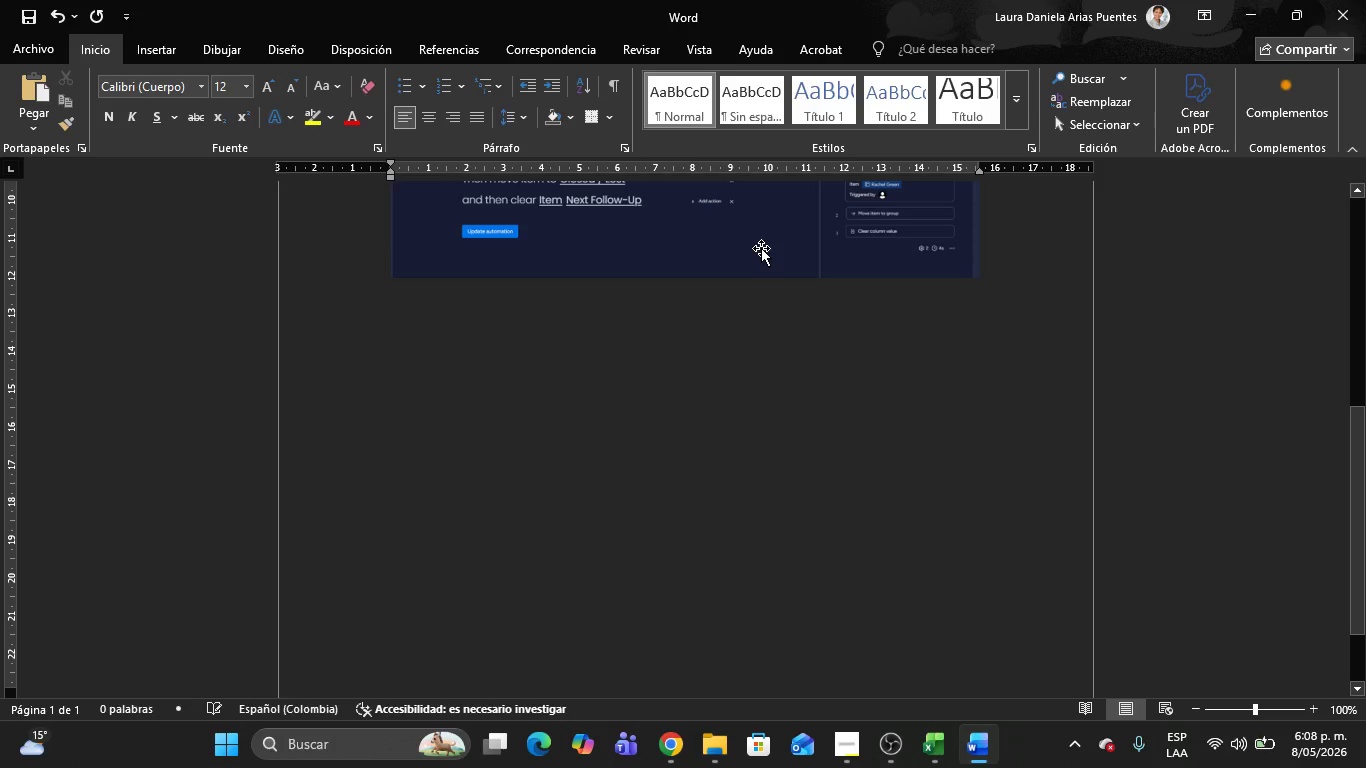 
left_click([761, 248])
 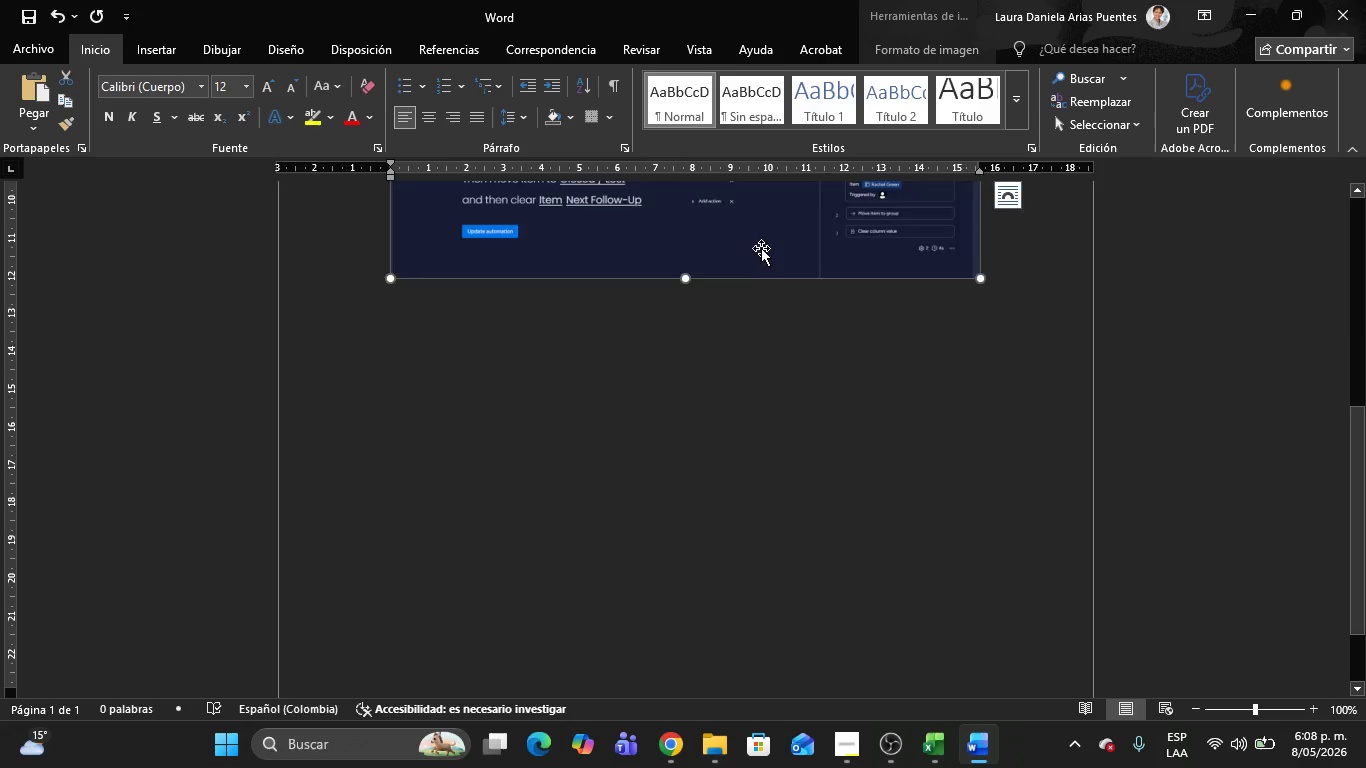 
key(Delete)
 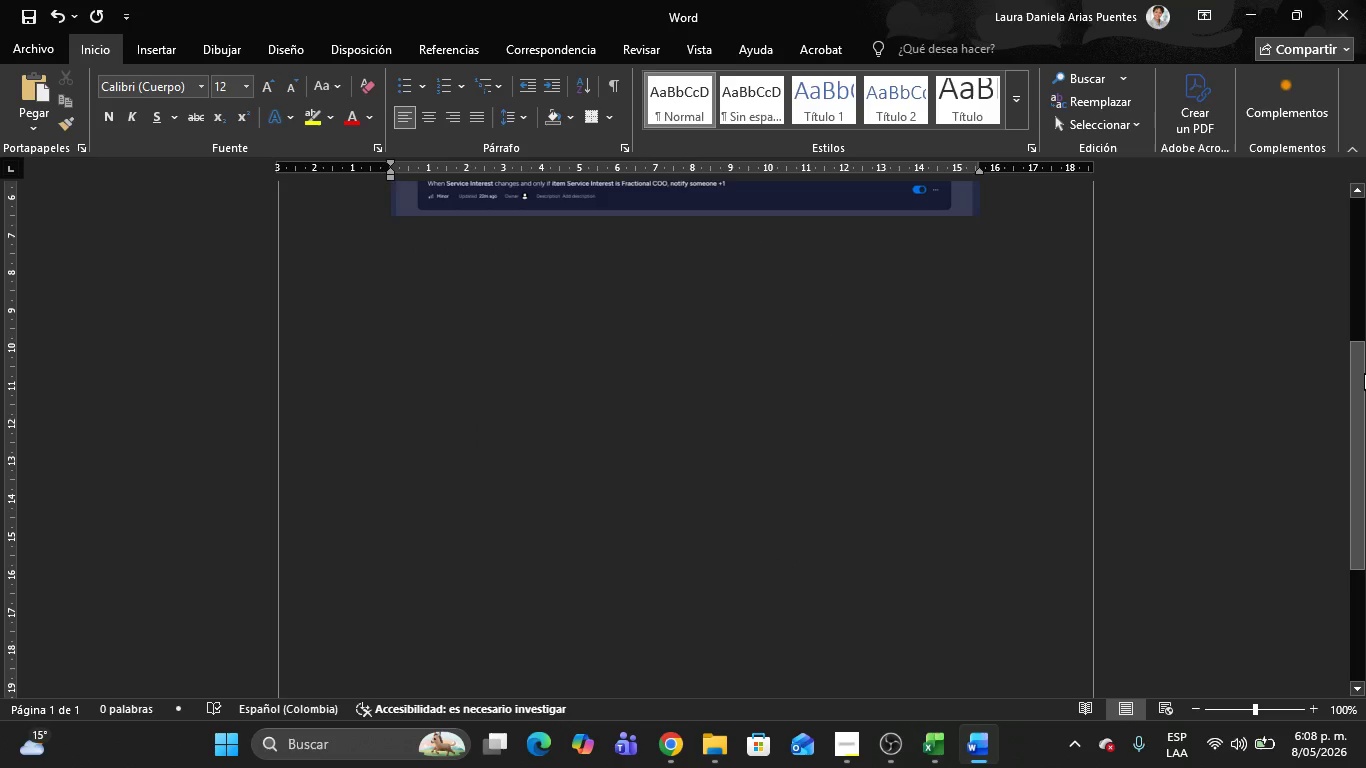 
left_click_drag(start_coordinate=[1360, 373], to_coordinate=[1363, 162])
 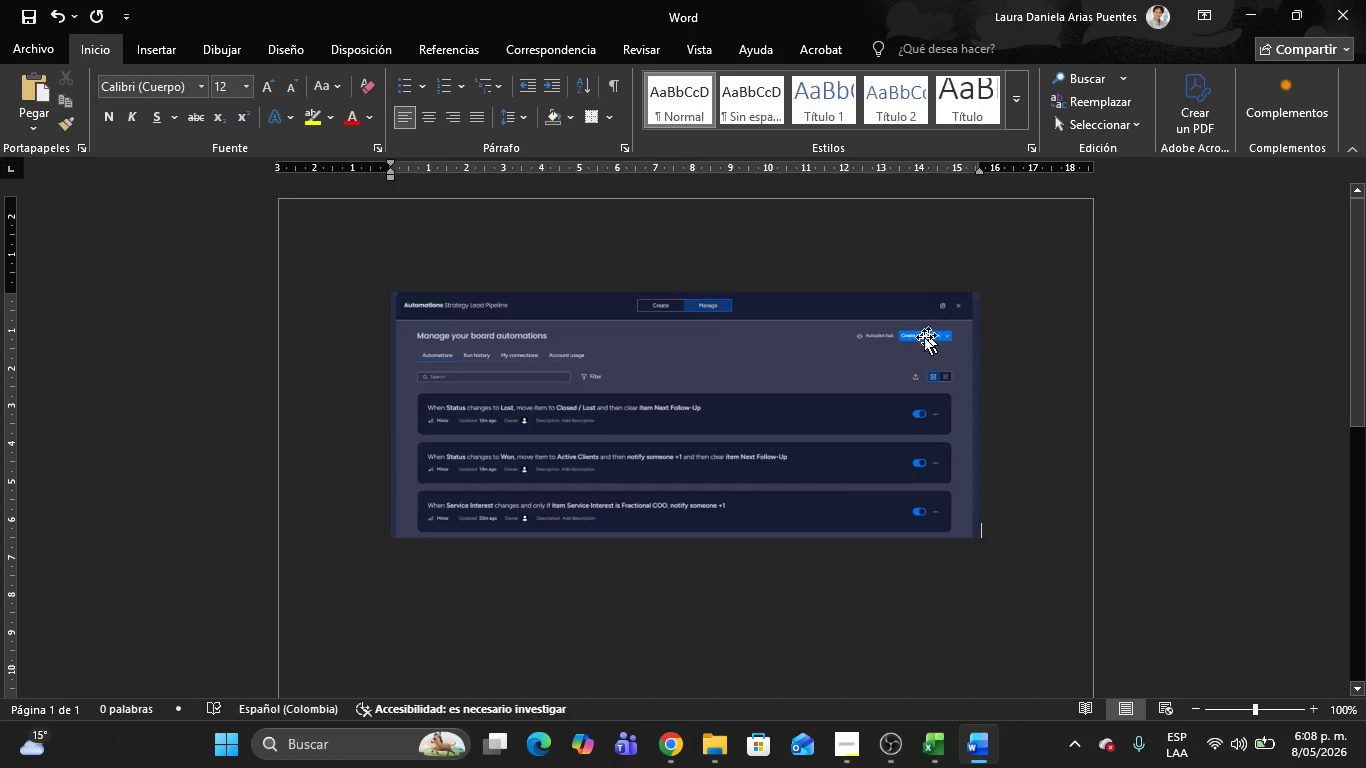 
left_click([922, 338])
 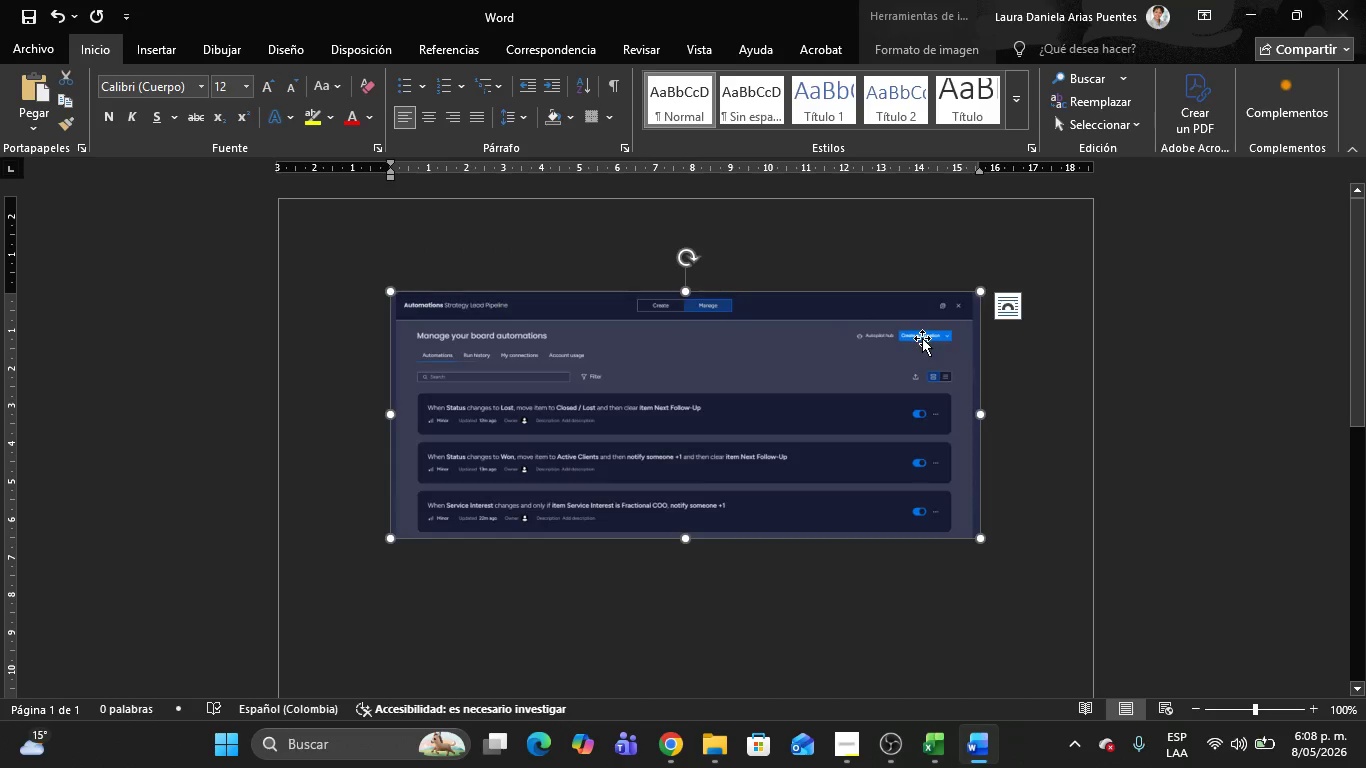 
key(Delete)
 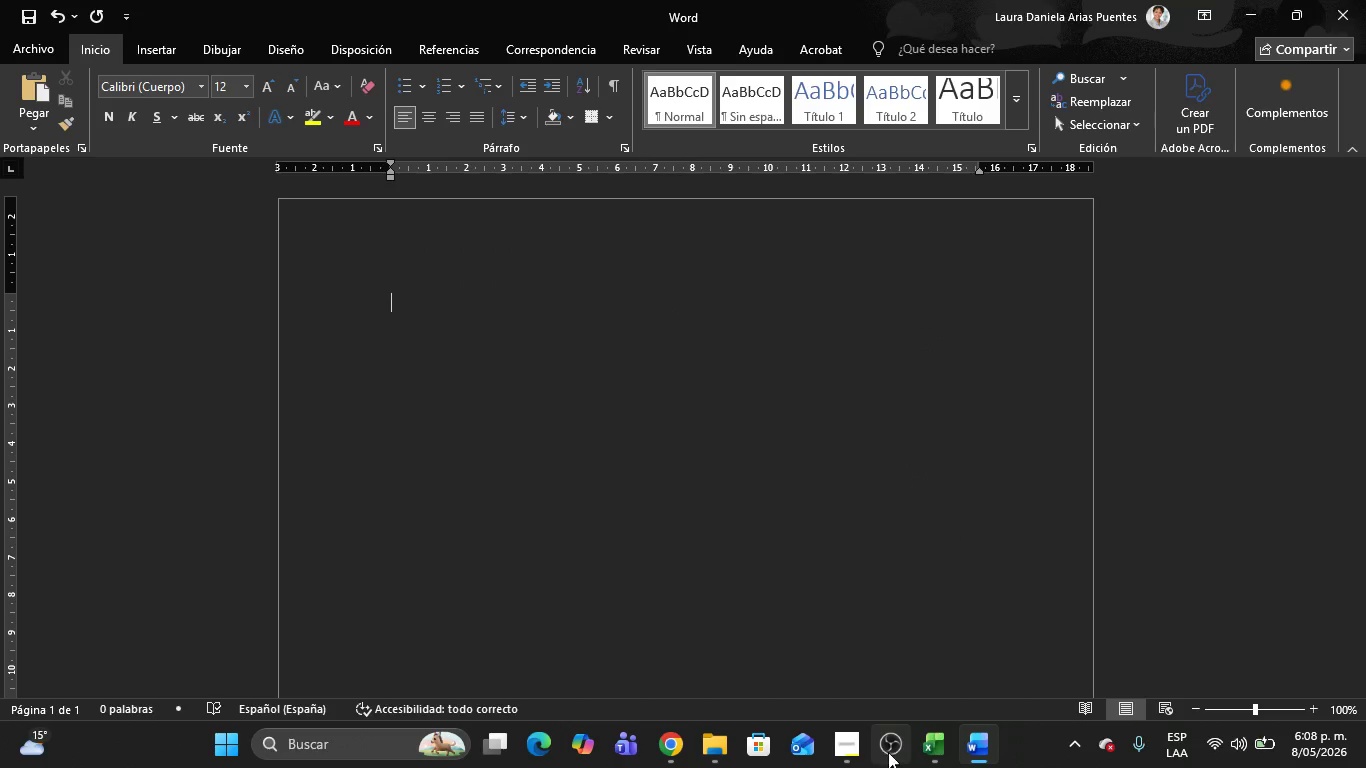 
left_click([842, 735])